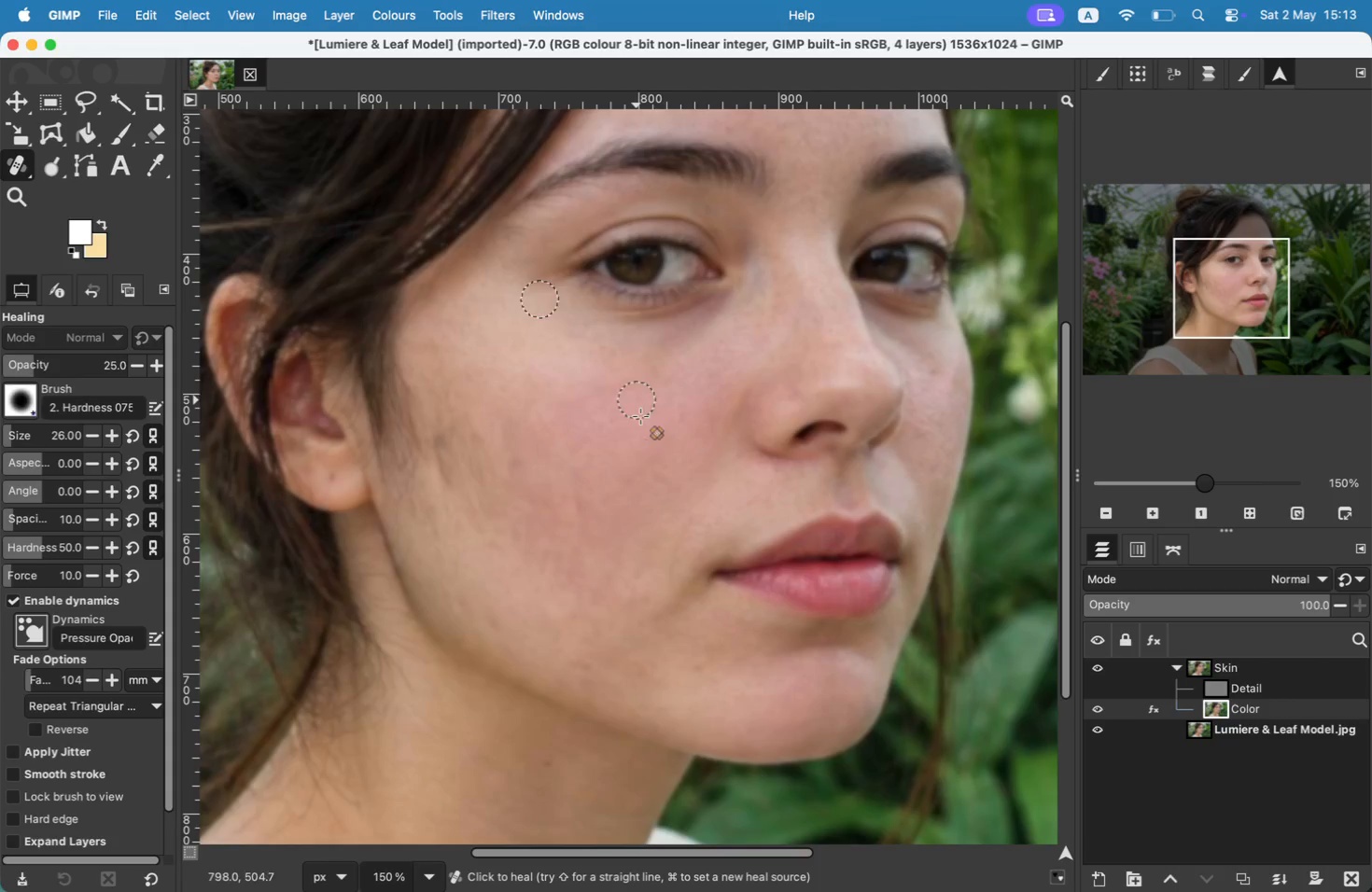 
left_click_drag(start_coordinate=[702, 398], to_coordinate=[705, 376])
 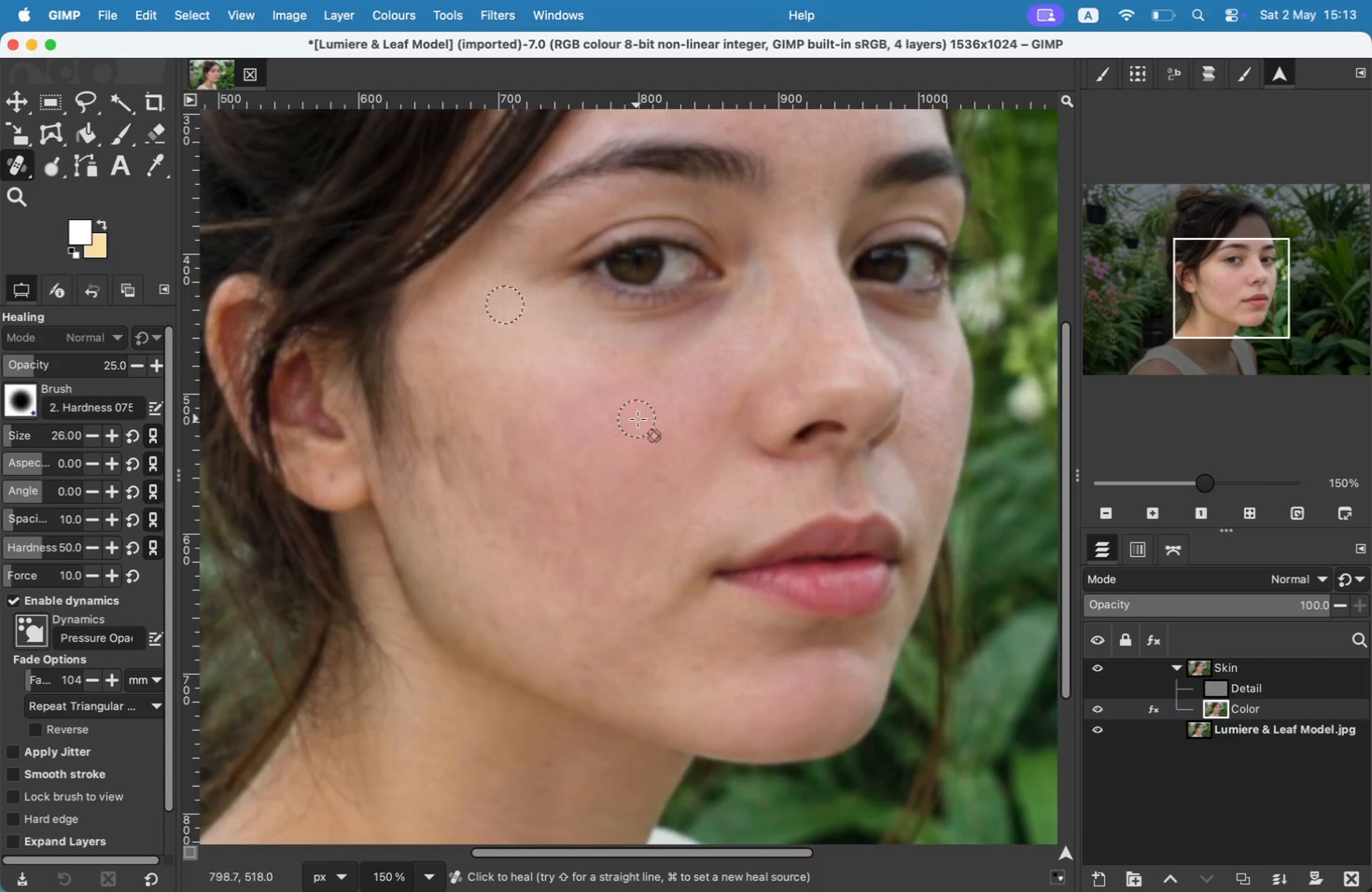 
left_click_drag(start_coordinate=[604, 405], to_coordinate=[620, 383])
 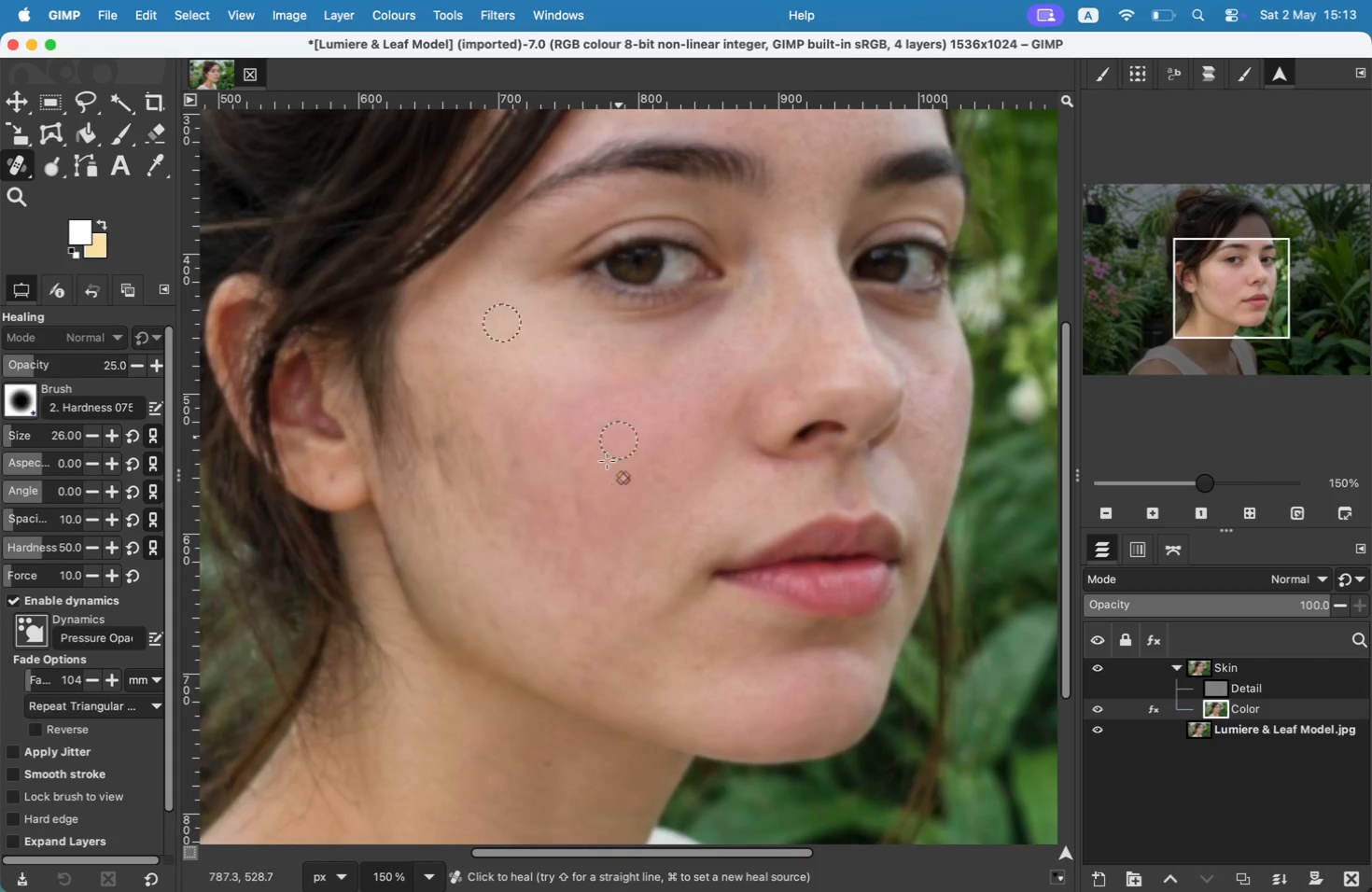 
left_click_drag(start_coordinate=[577, 398], to_coordinate=[637, 363])
 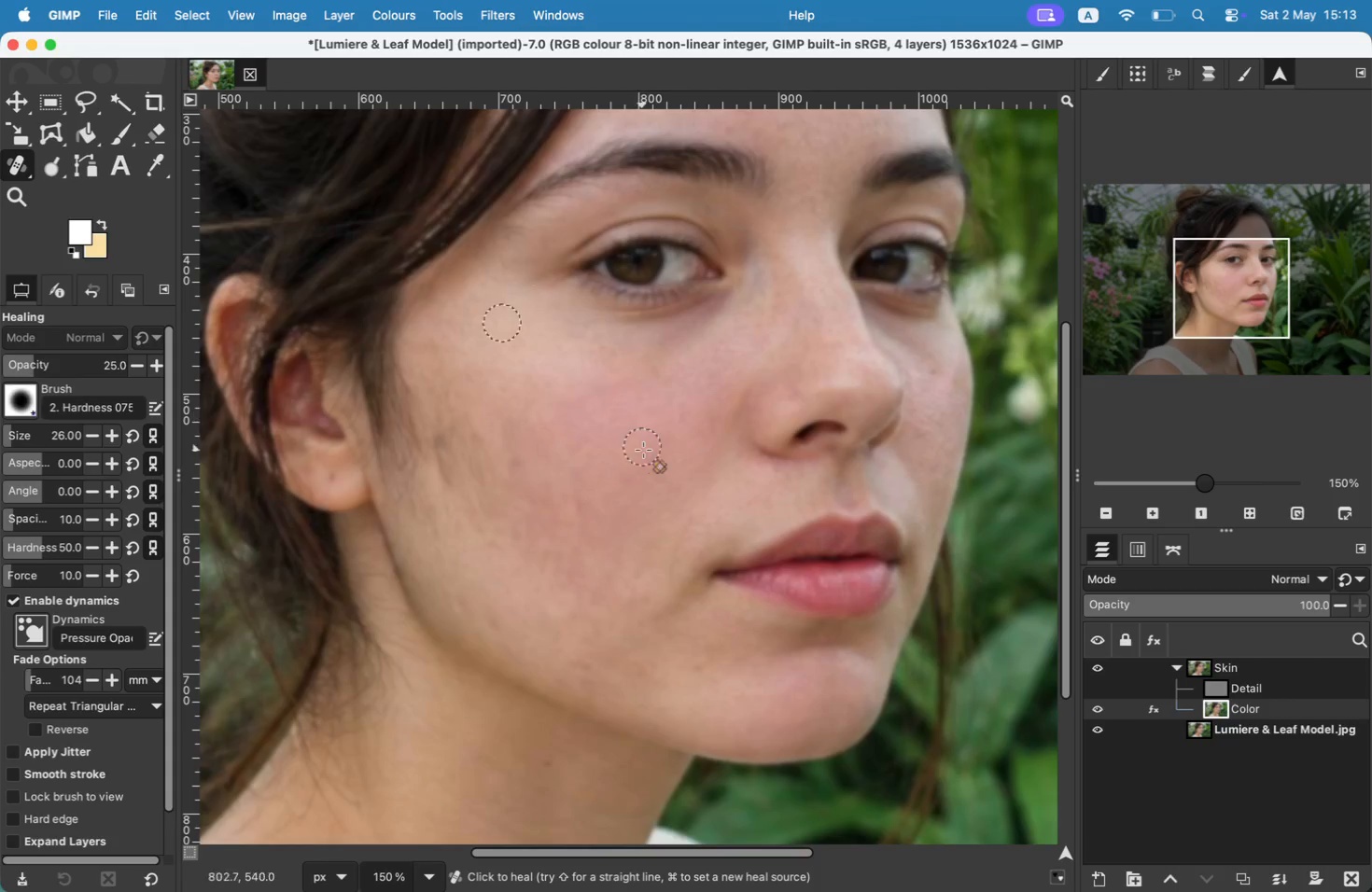 
left_click_drag(start_coordinate=[638, 364], to_coordinate=[666, 354])
 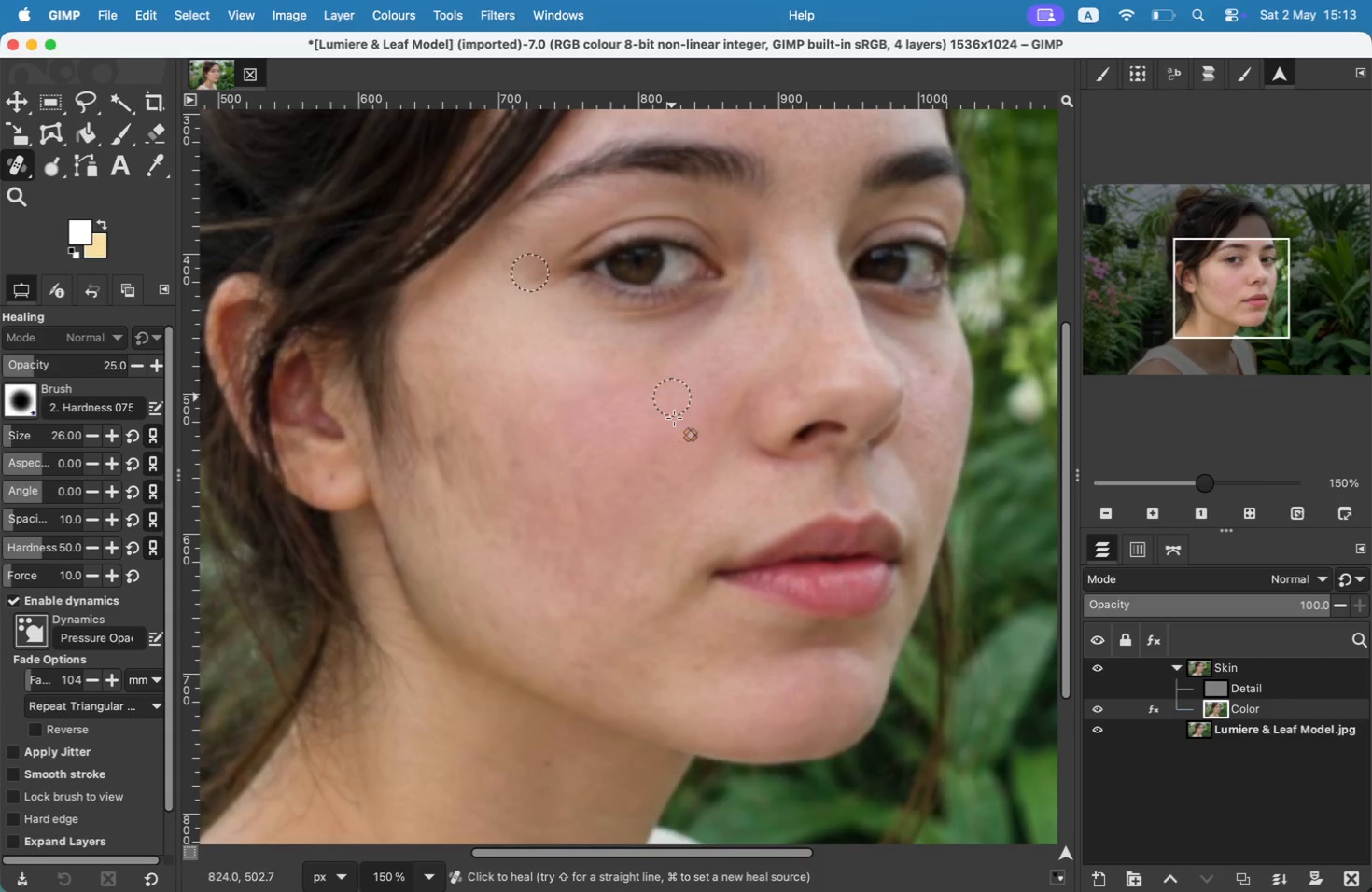 
left_click_drag(start_coordinate=[655, 379], to_coordinate=[707, 363])
 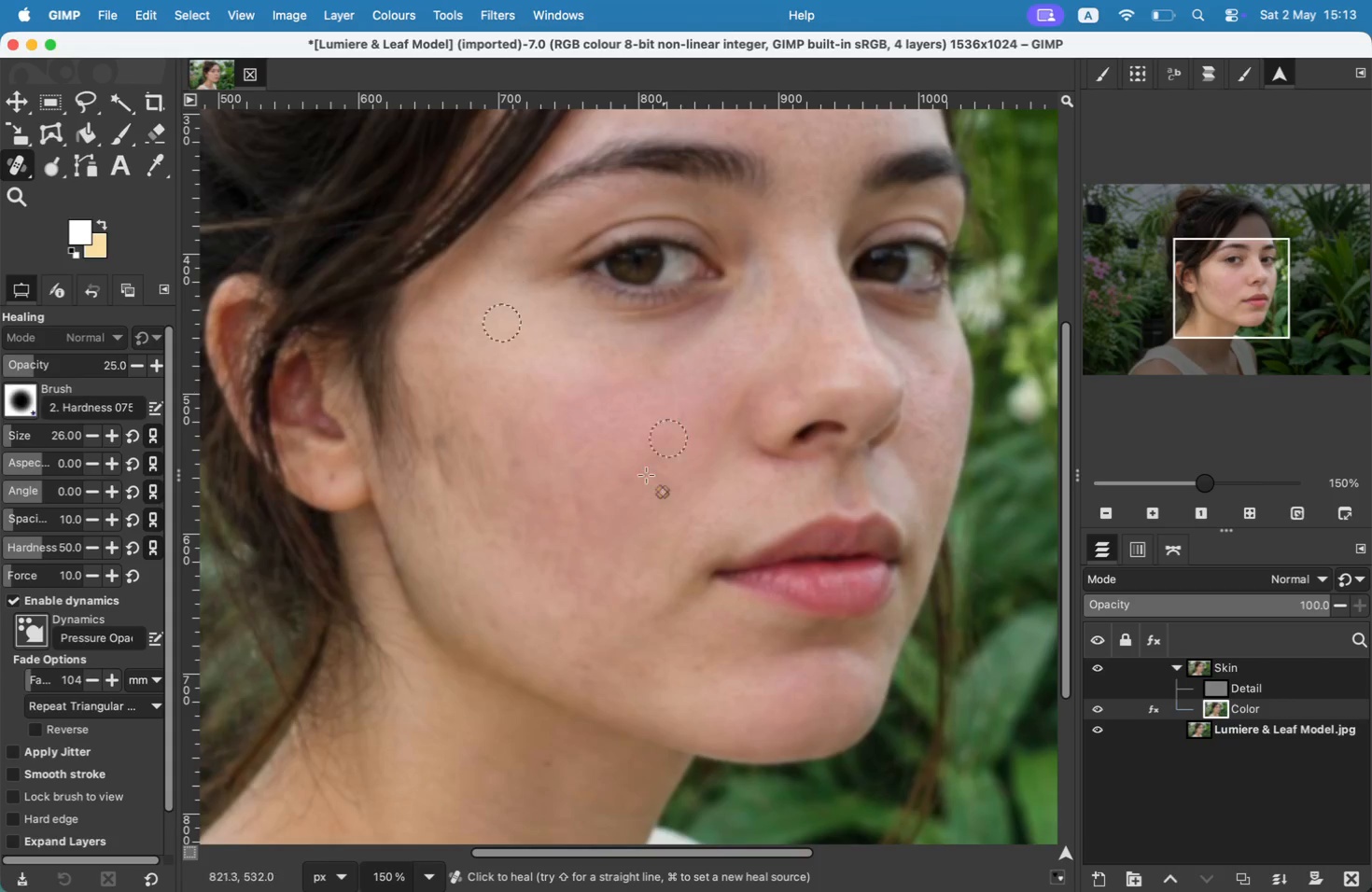 
left_click_drag(start_coordinate=[586, 466], to_coordinate=[585, 453])
 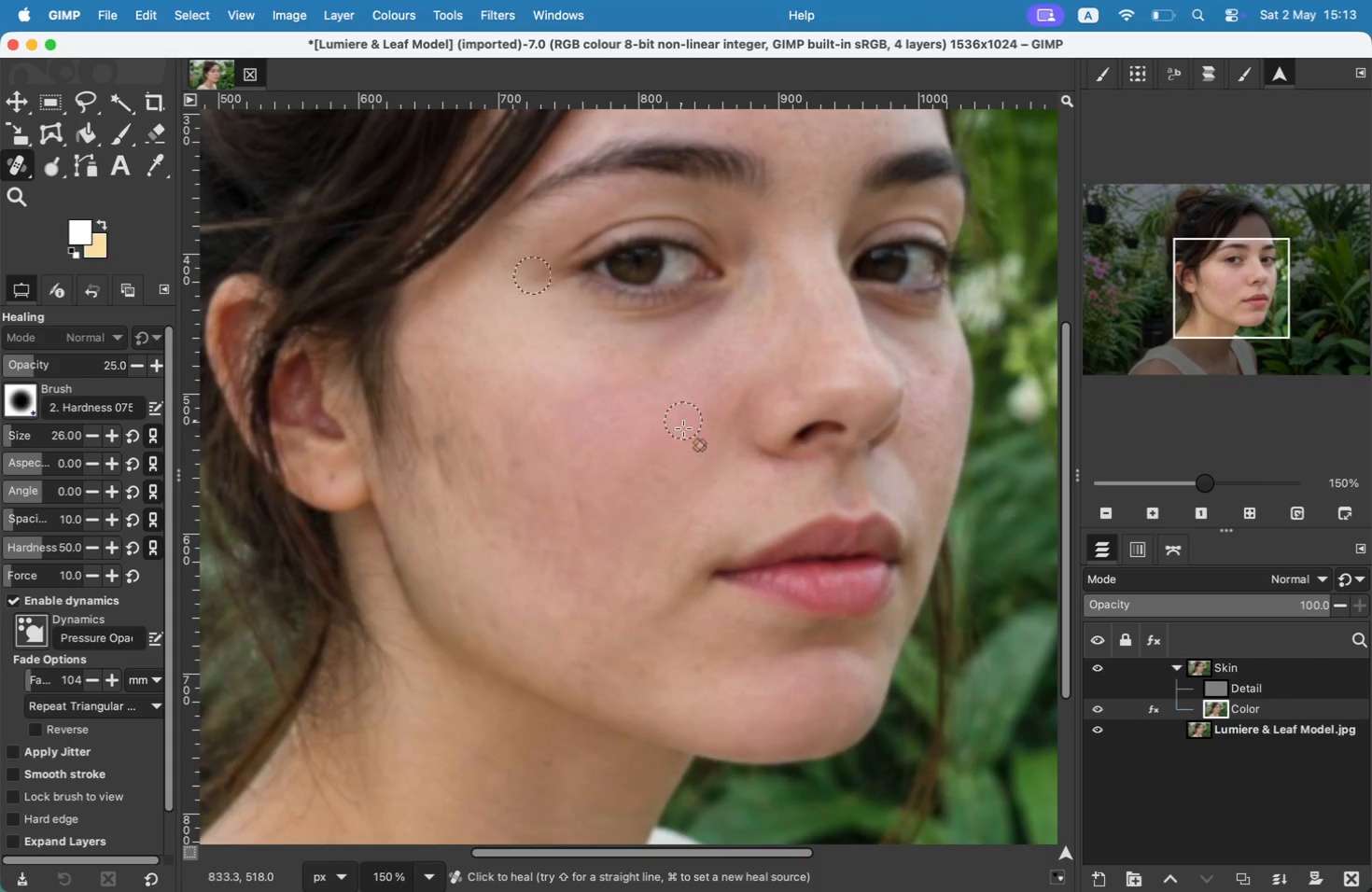 
left_click_drag(start_coordinate=[556, 504], to_coordinate=[550, 456])
 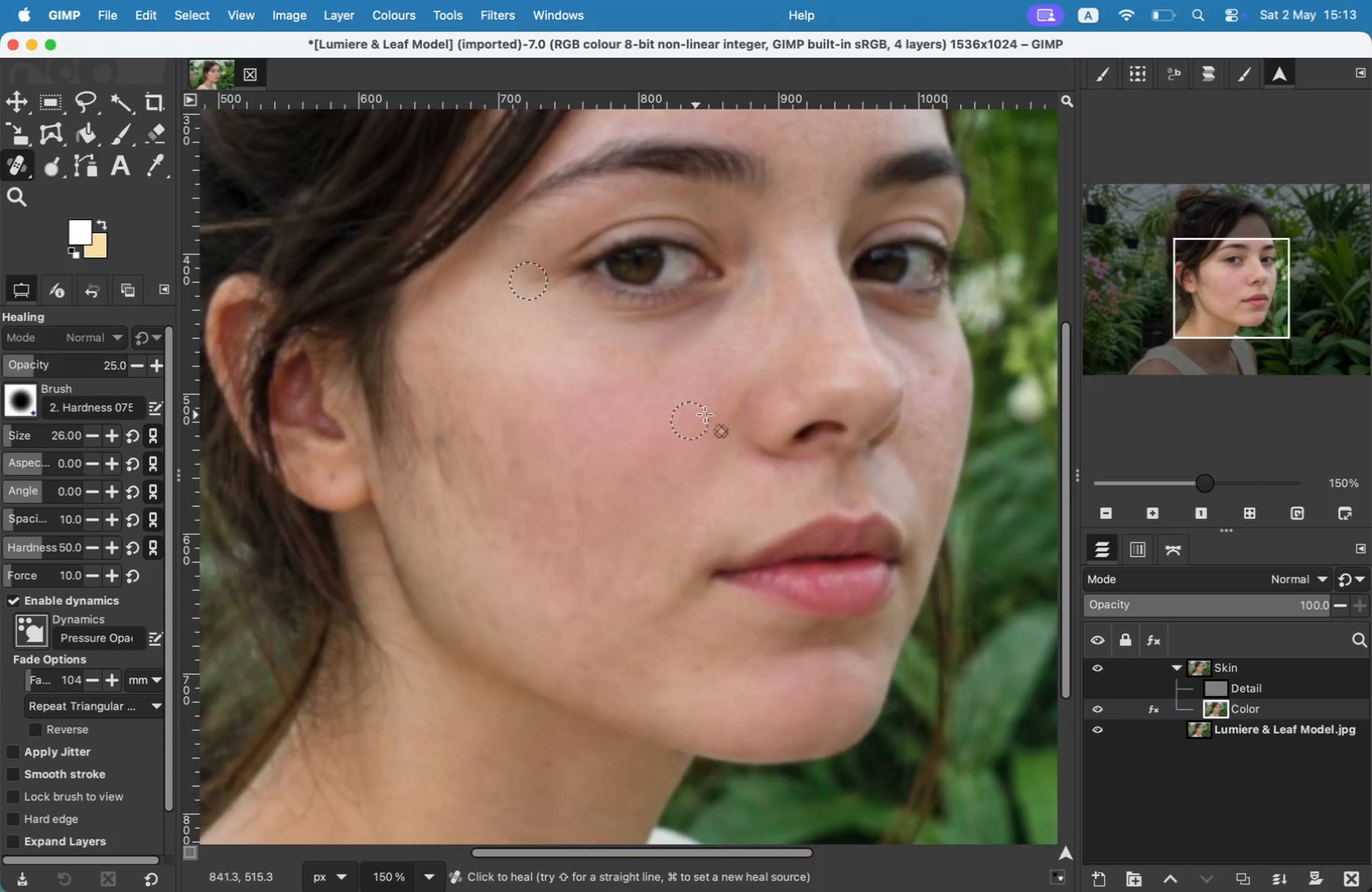 
left_click_drag(start_coordinate=[553, 508], to_coordinate=[548, 451])
 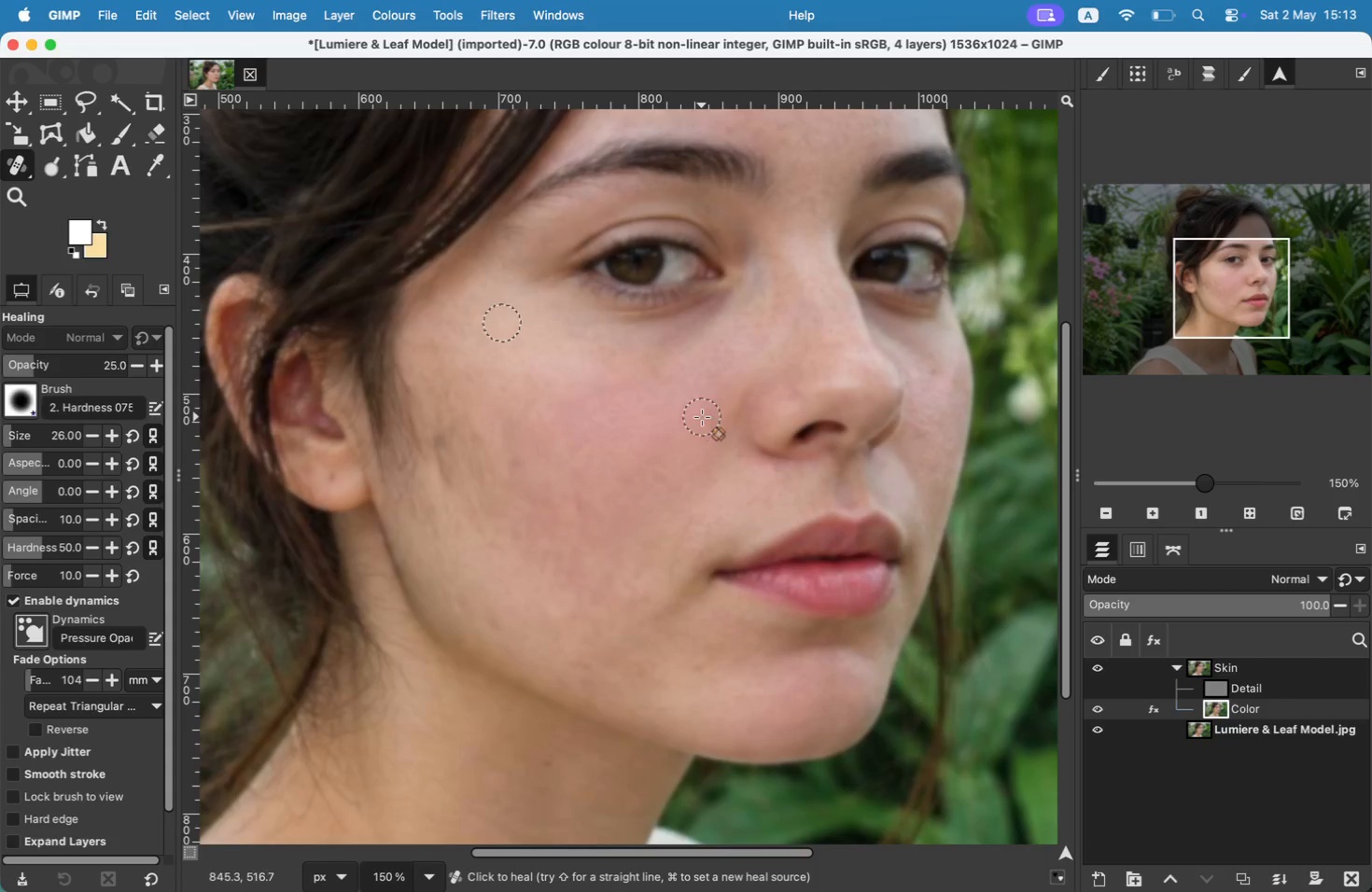 
left_click_drag(start_coordinate=[600, 521], to_coordinate=[594, 445])
 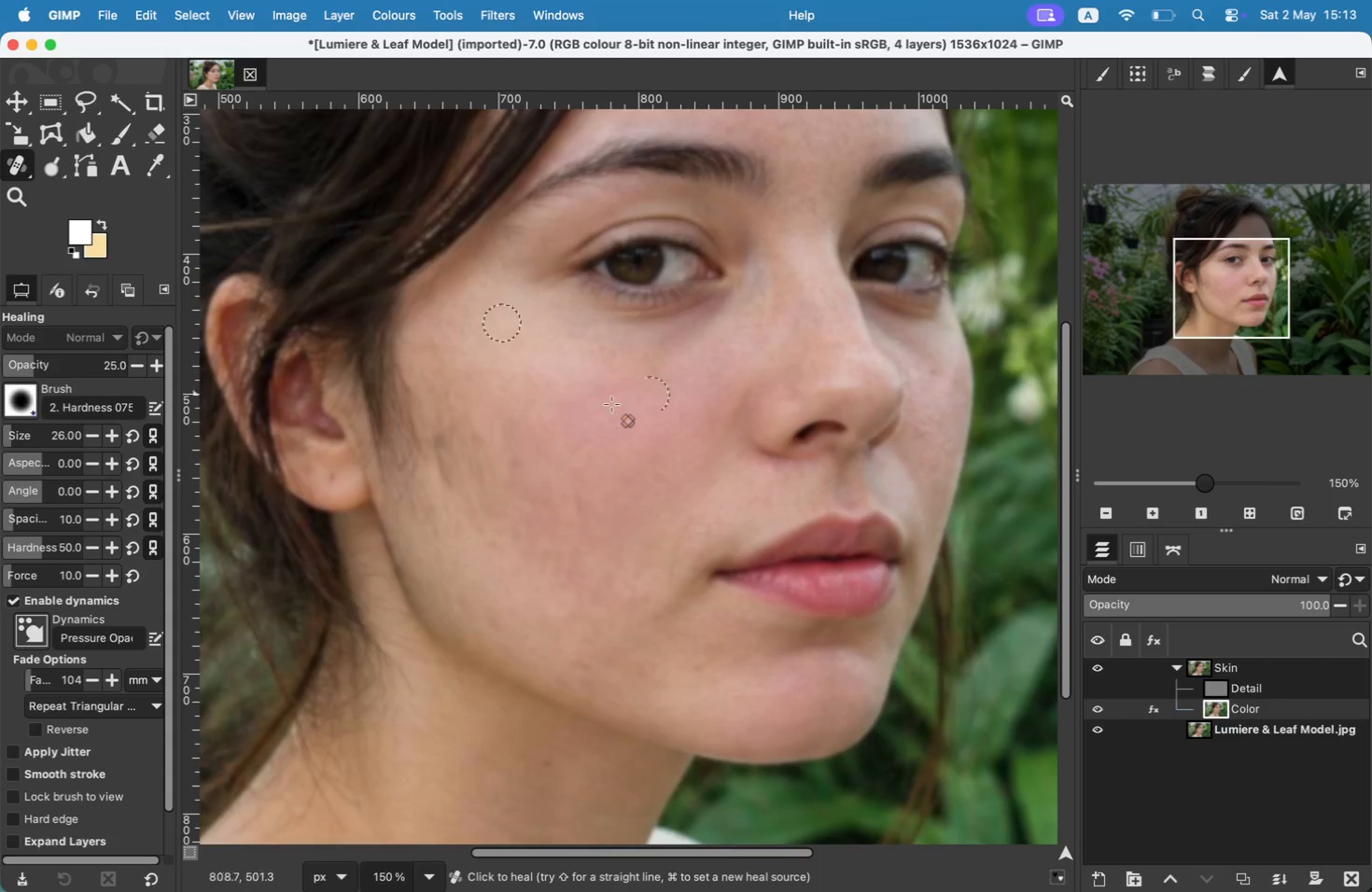 
left_click_drag(start_coordinate=[604, 490], to_coordinate=[601, 437])
 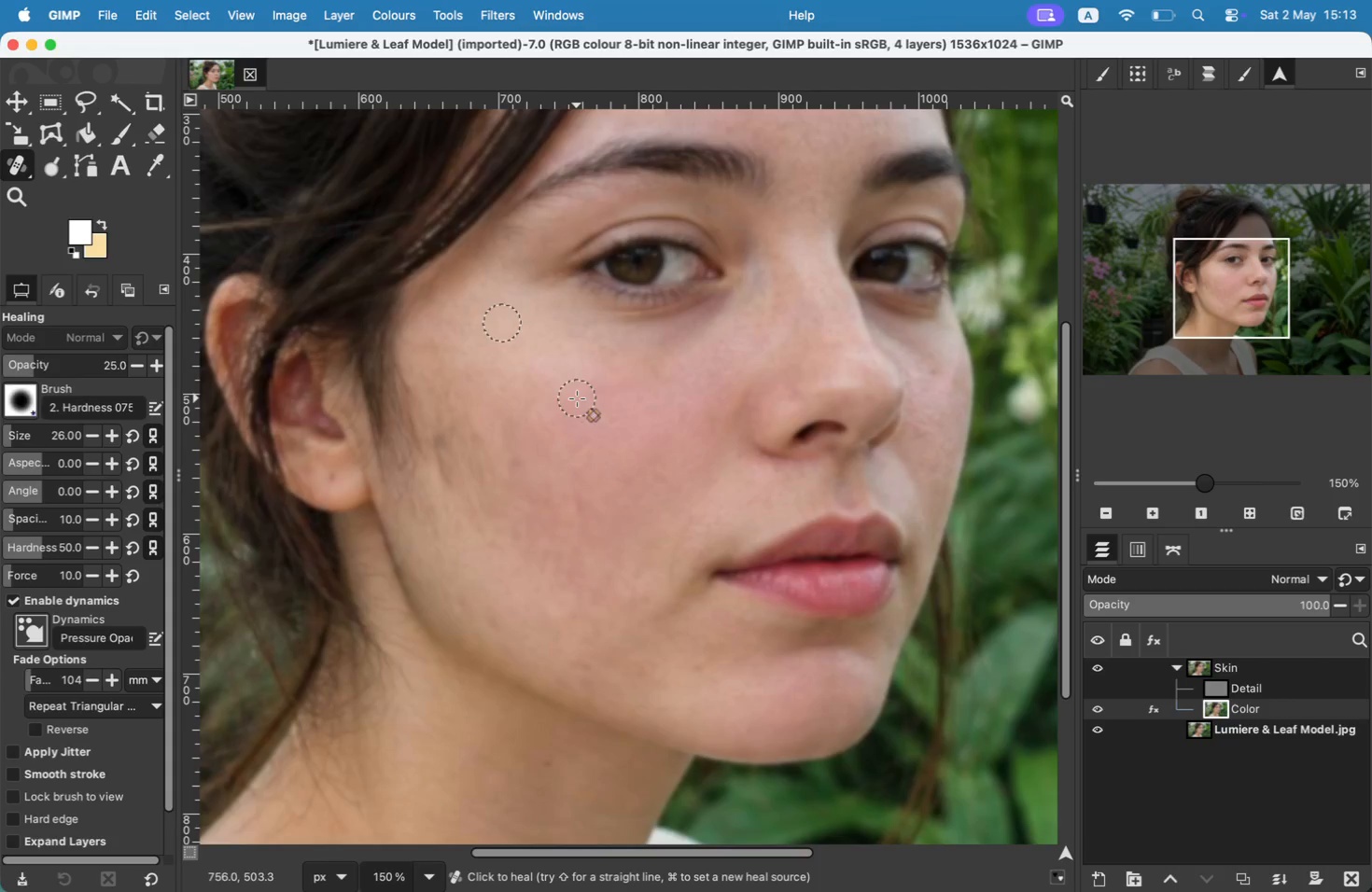 
left_click_drag(start_coordinate=[595, 518], to_coordinate=[609, 488])
 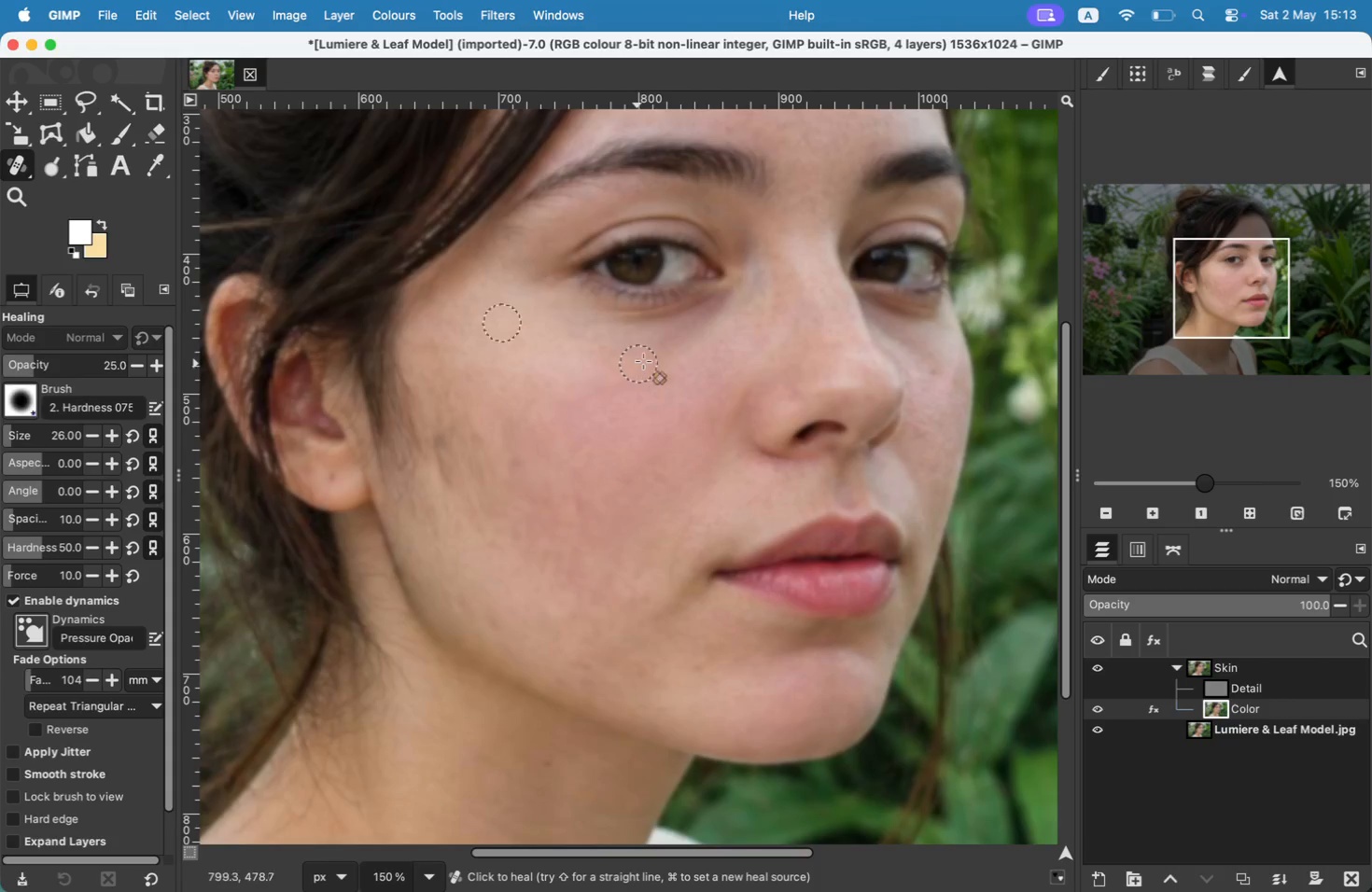 
left_click_drag(start_coordinate=[563, 496], to_coordinate=[617, 475])
 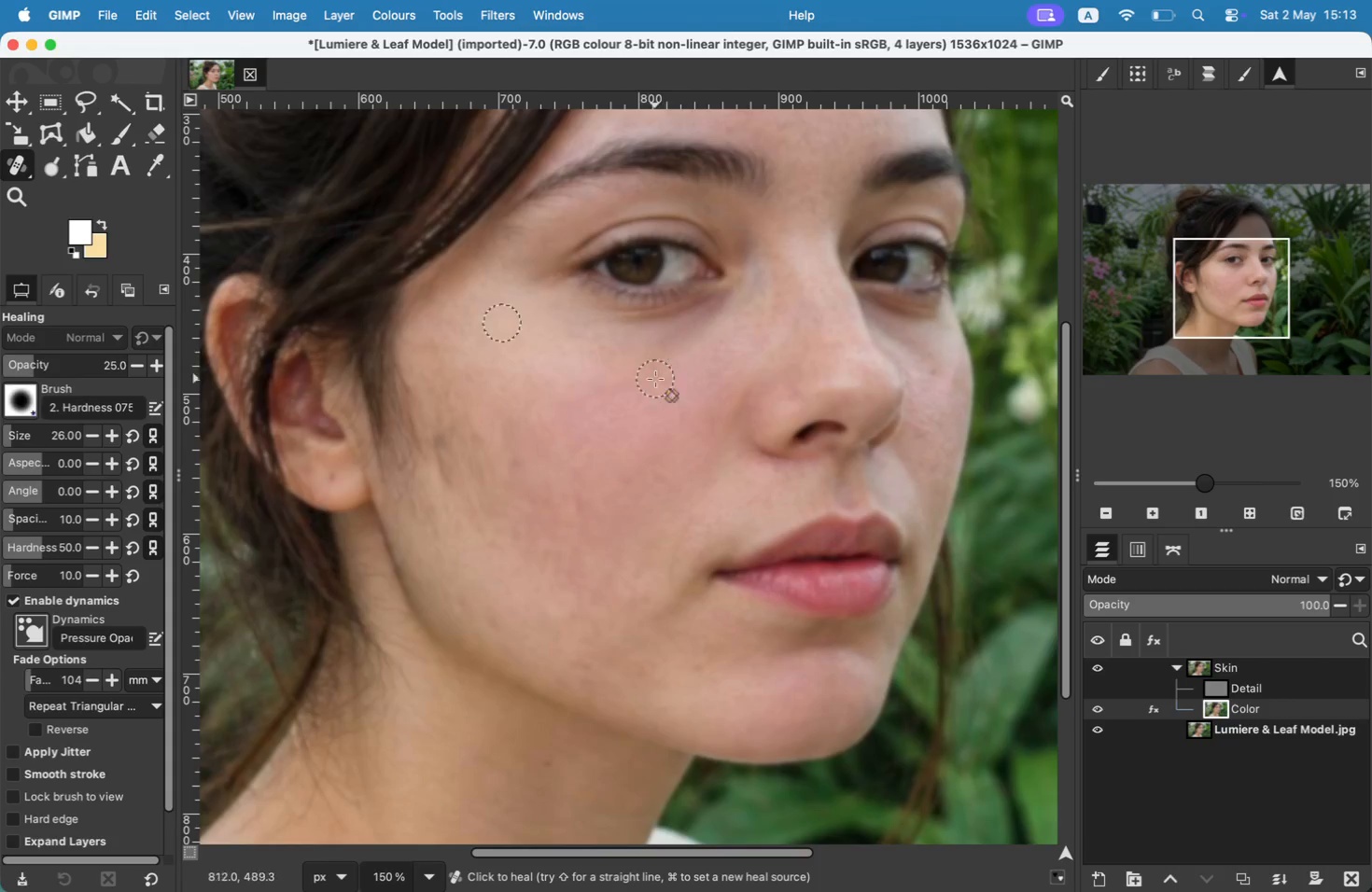 
left_click_drag(start_coordinate=[576, 491], to_coordinate=[623, 475])
 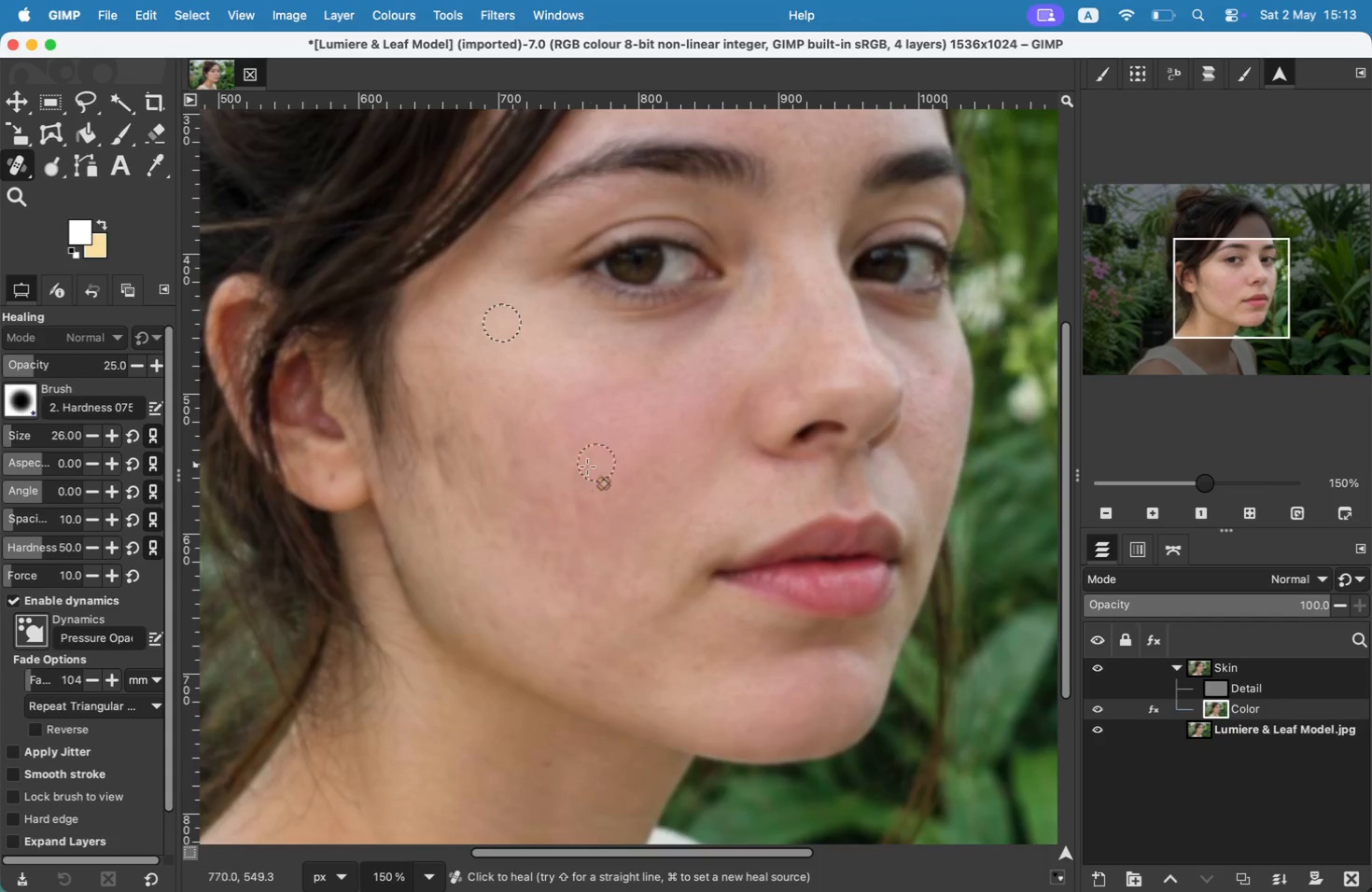 
left_click_drag(start_coordinate=[553, 489], to_coordinate=[585, 472])
 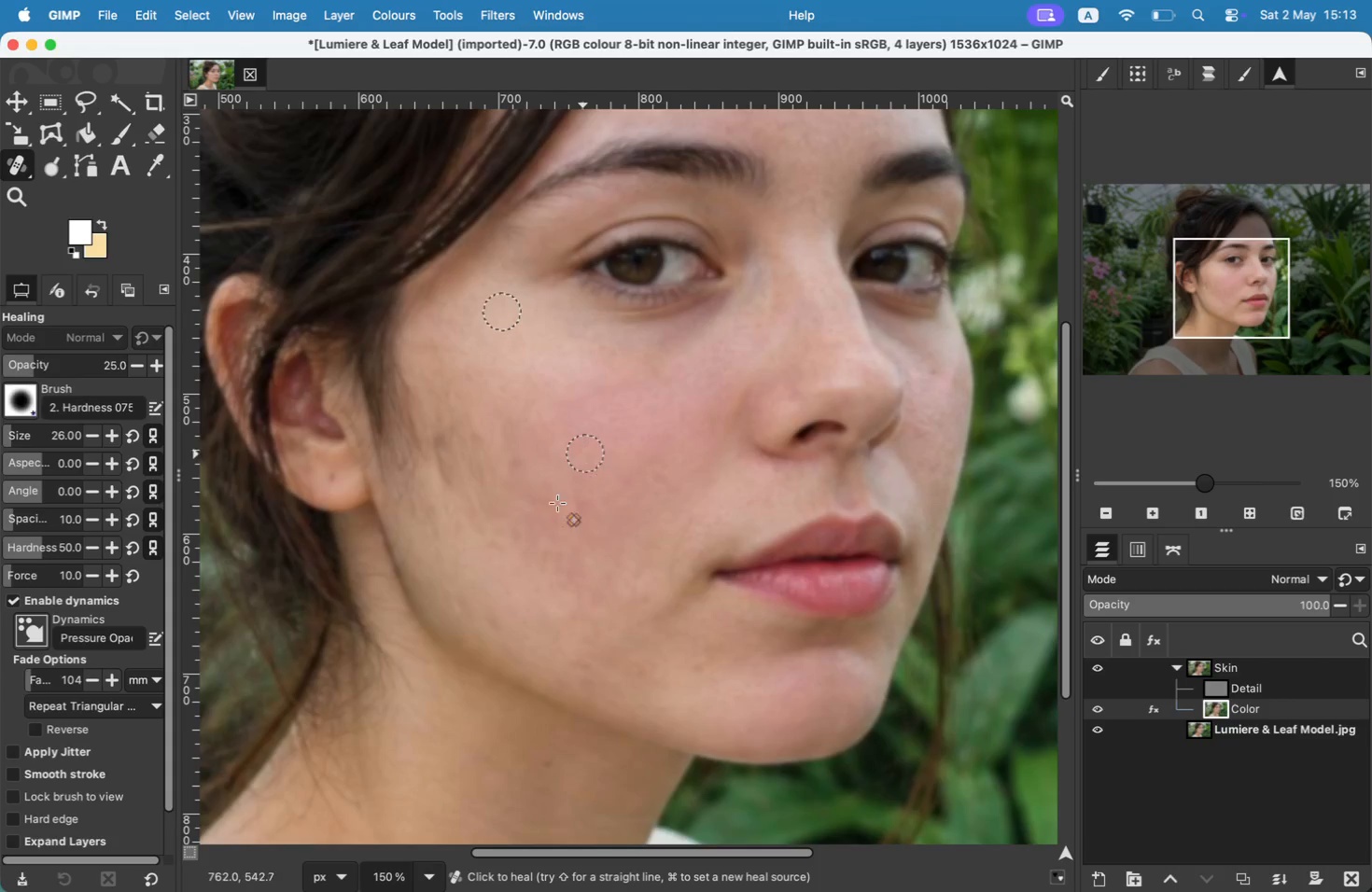 
left_click_drag(start_coordinate=[531, 470], to_coordinate=[577, 452])
 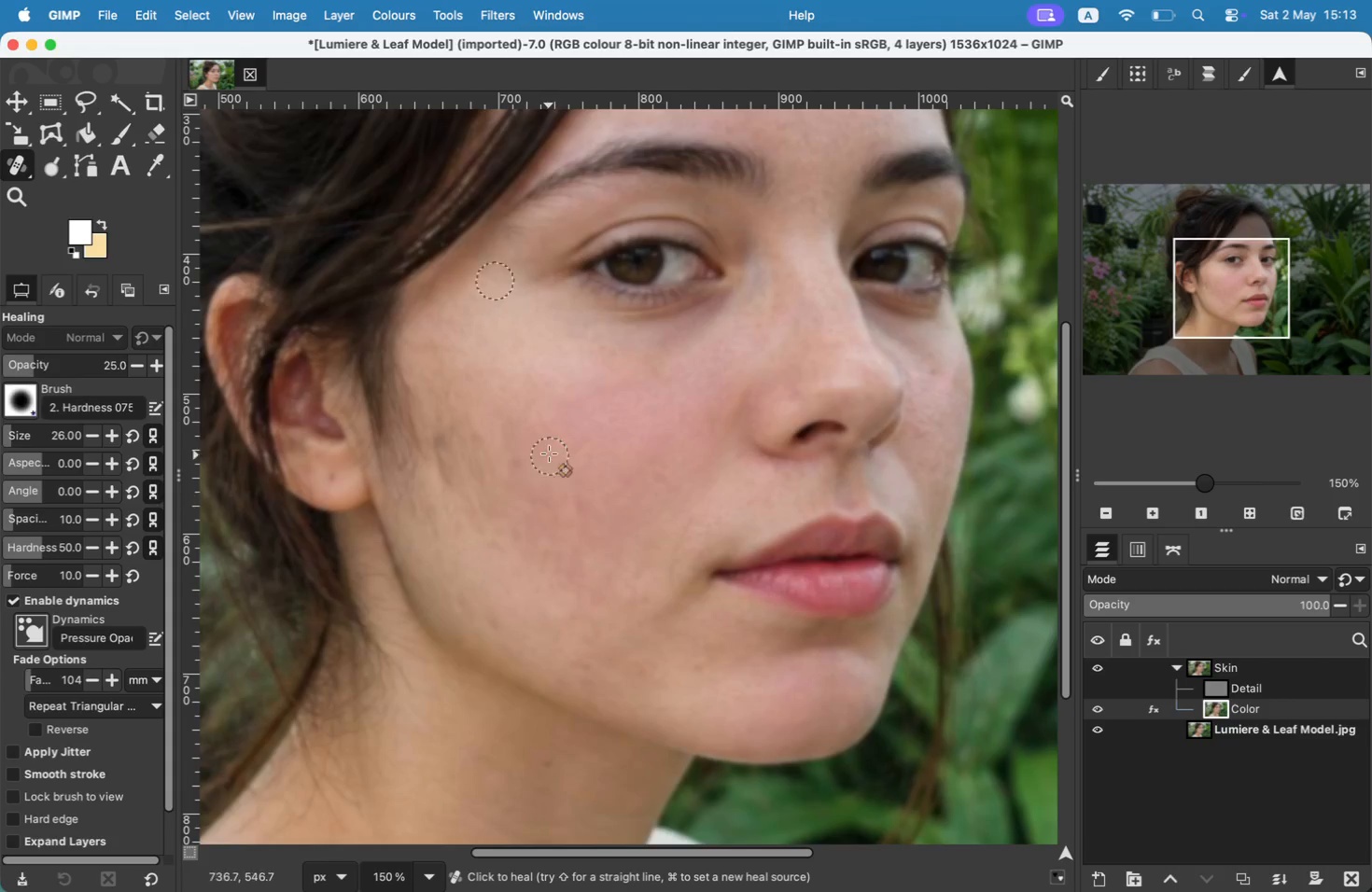 
left_click_drag(start_coordinate=[564, 452], to_coordinate=[619, 432])
 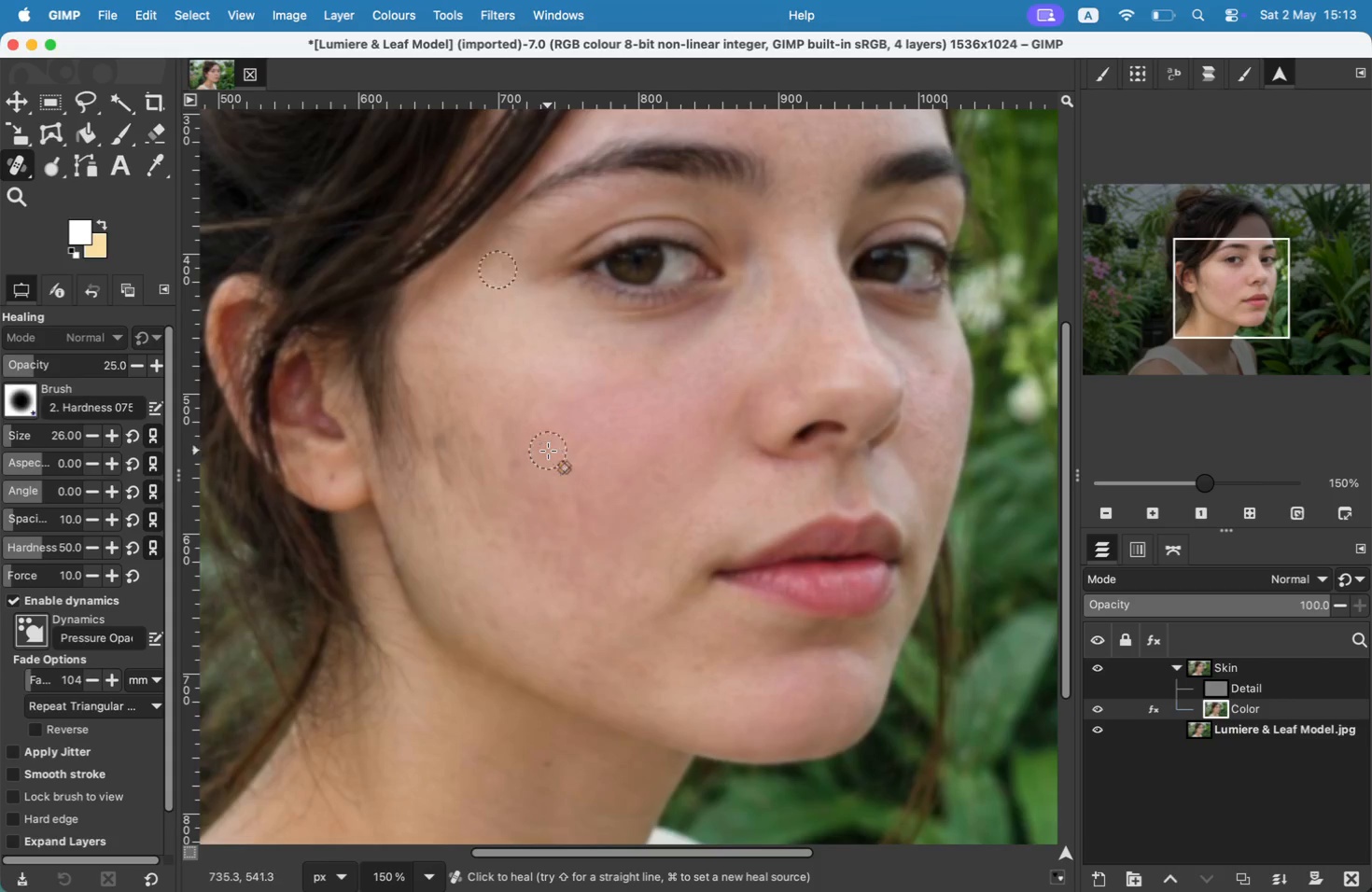 
left_click_drag(start_coordinate=[589, 429], to_coordinate=[643, 415])
 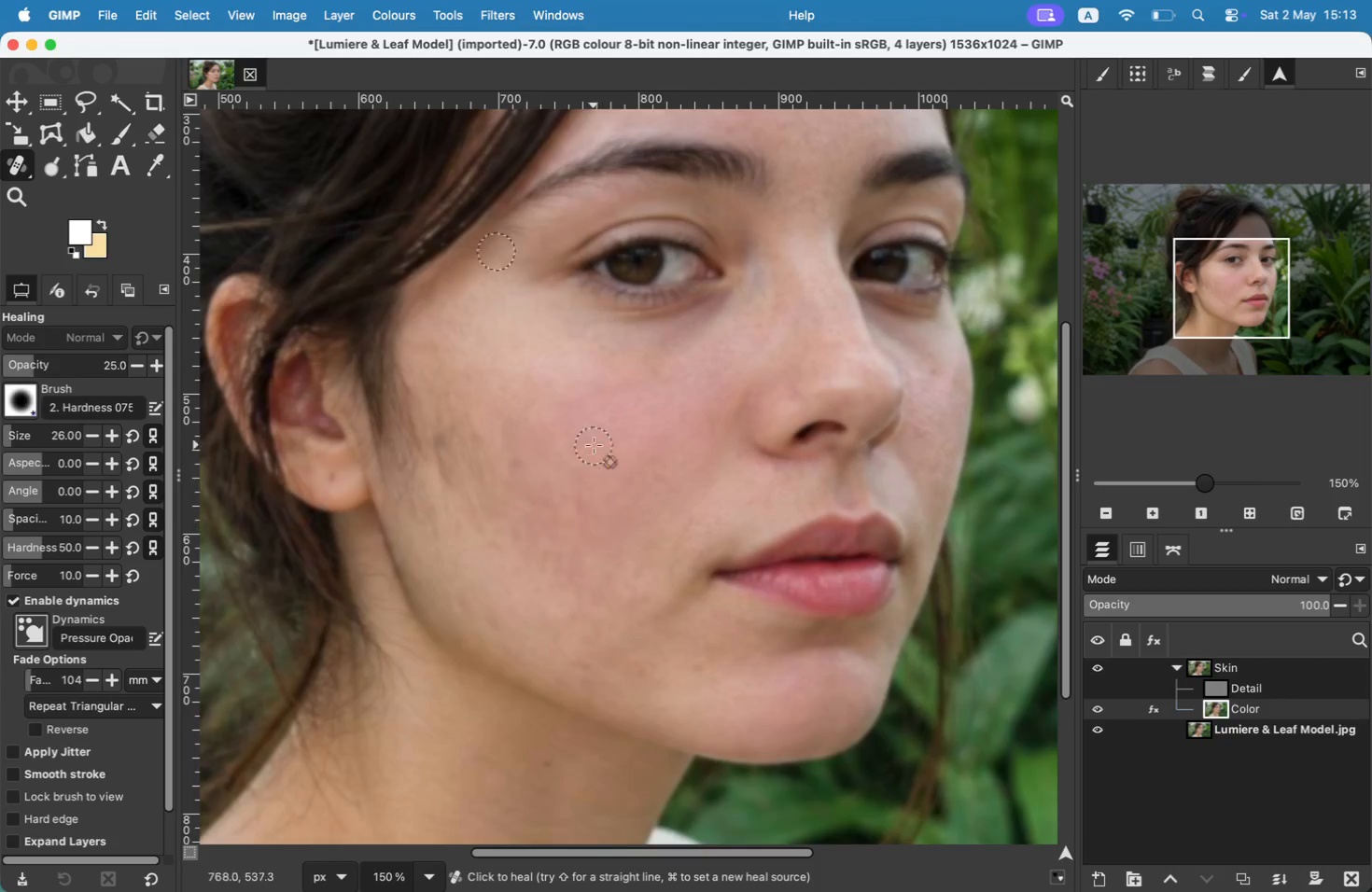 
left_click_drag(start_coordinate=[589, 410], to_coordinate=[605, 408])
 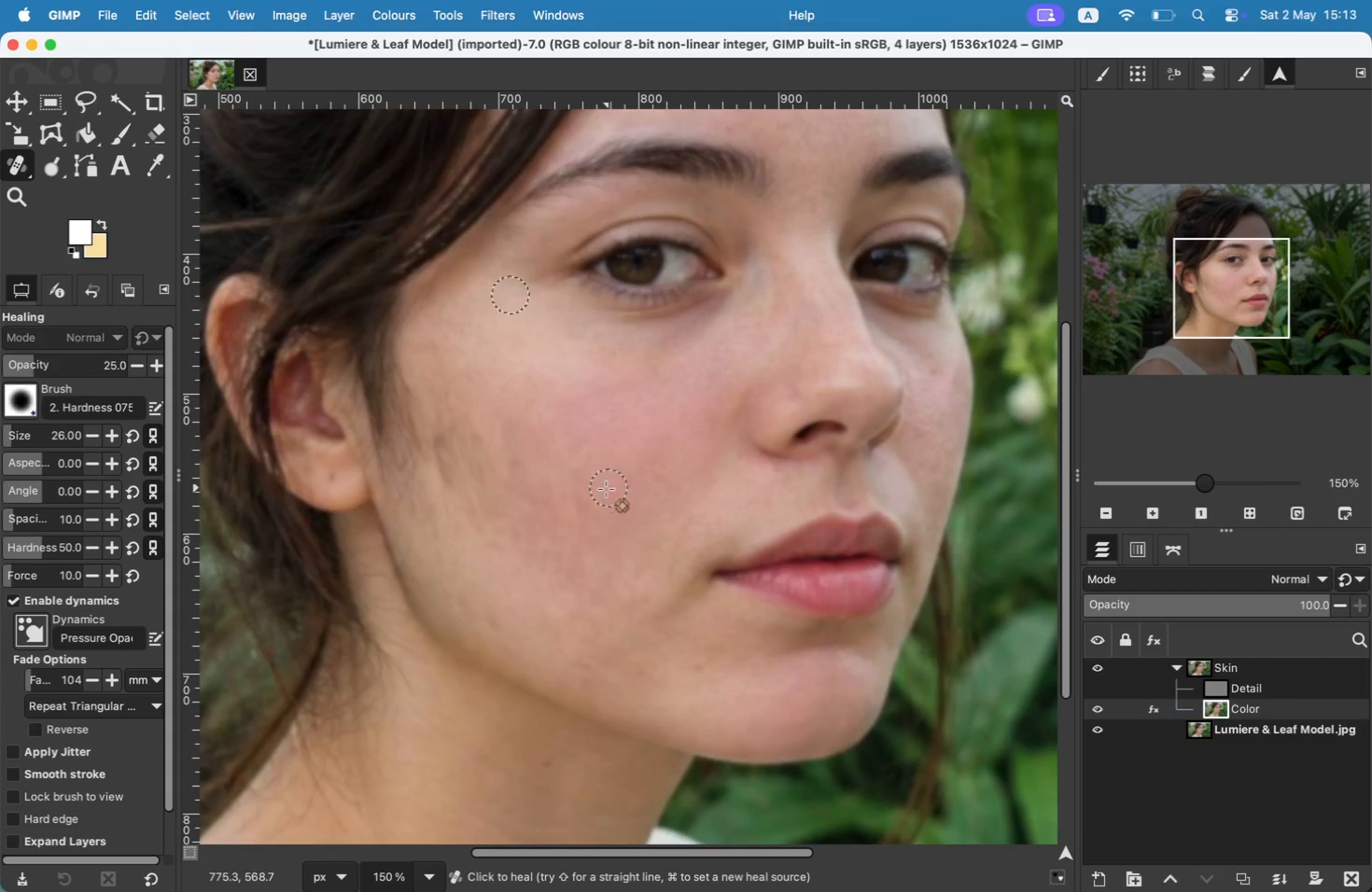 
left_click_drag(start_coordinate=[575, 520], to_coordinate=[572, 510])
 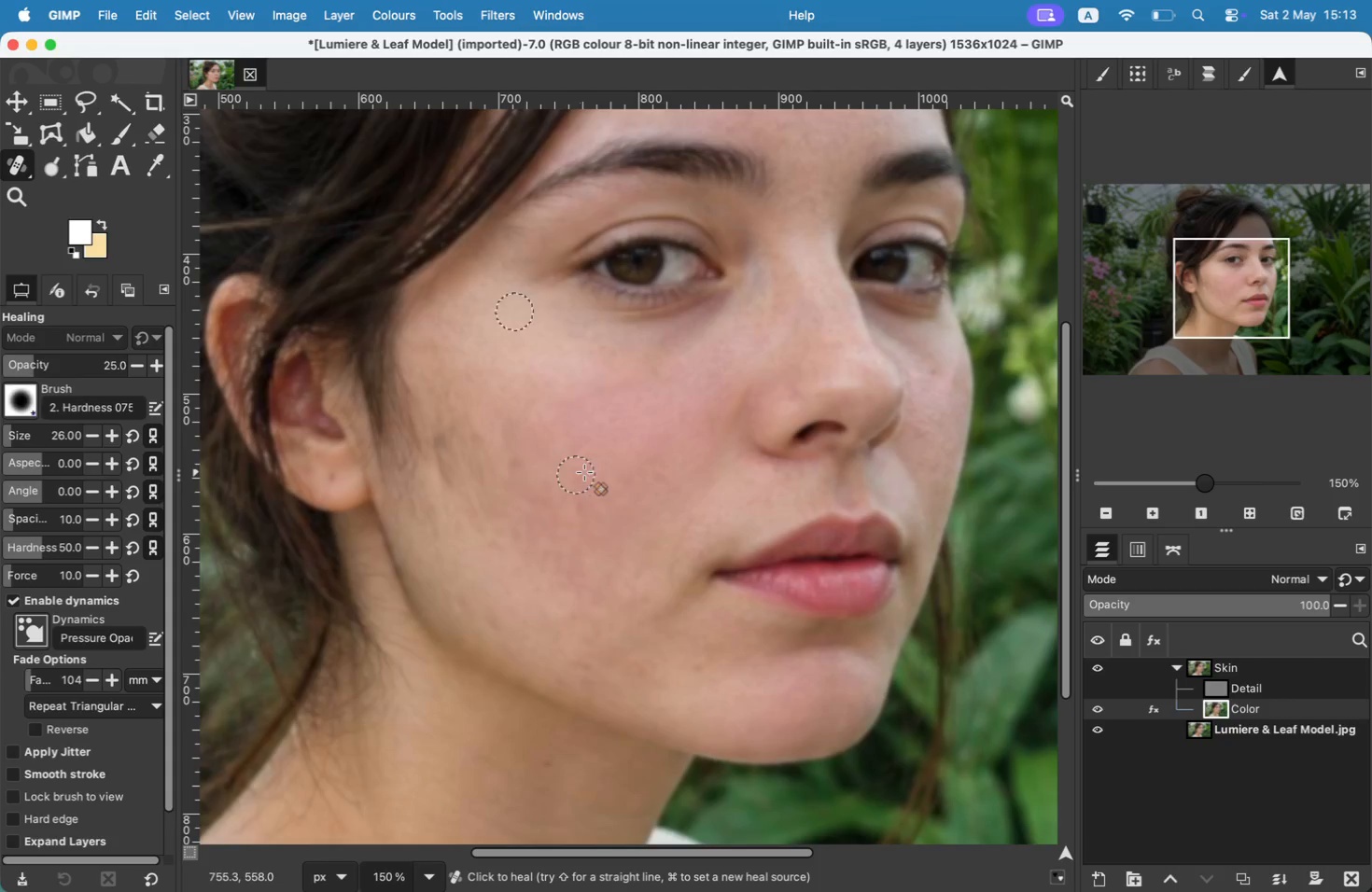 
left_click_drag(start_coordinate=[573, 525], to_coordinate=[581, 558])
 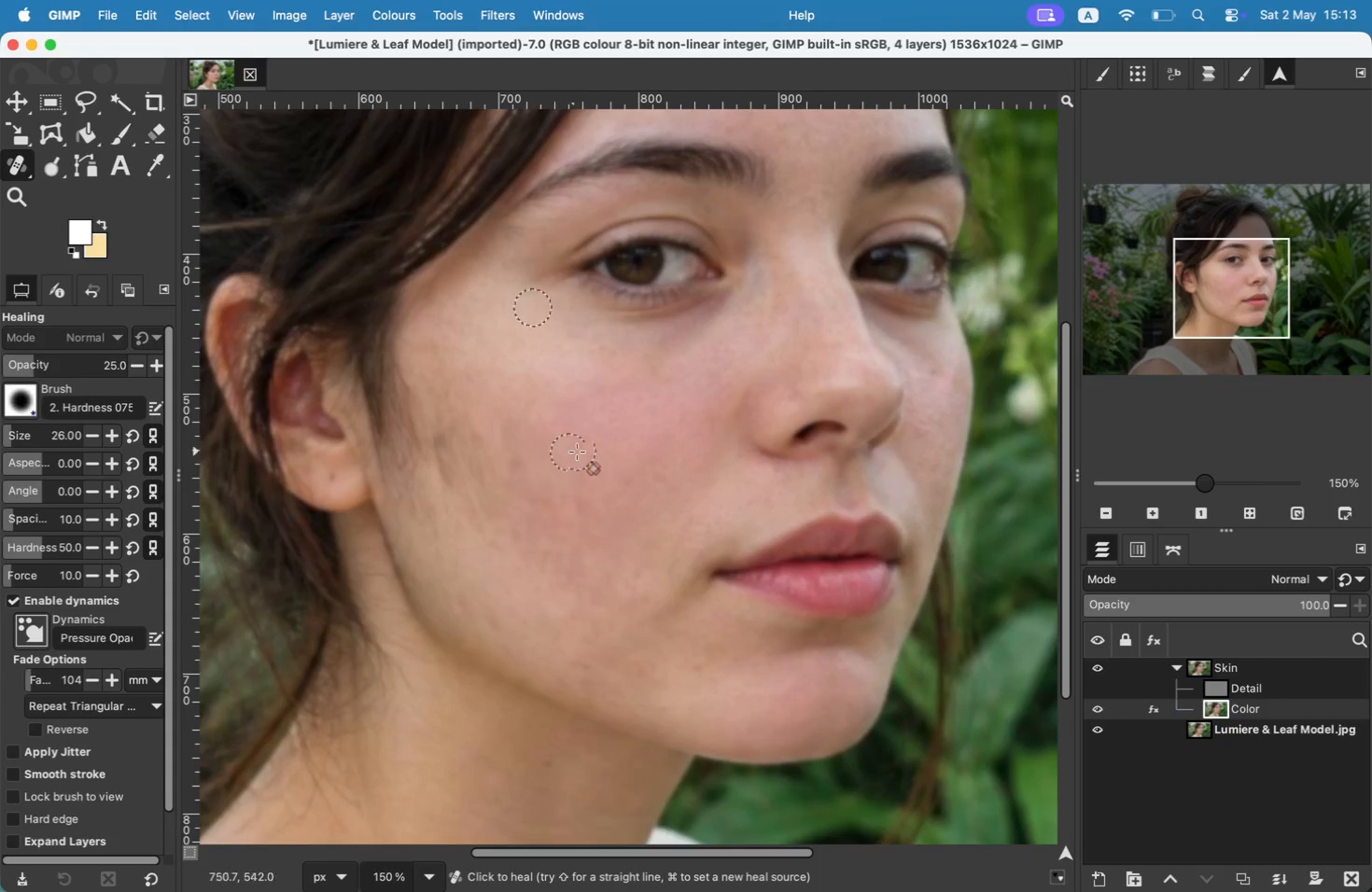 
left_click_drag(start_coordinate=[581, 564], to_coordinate=[582, 575])
 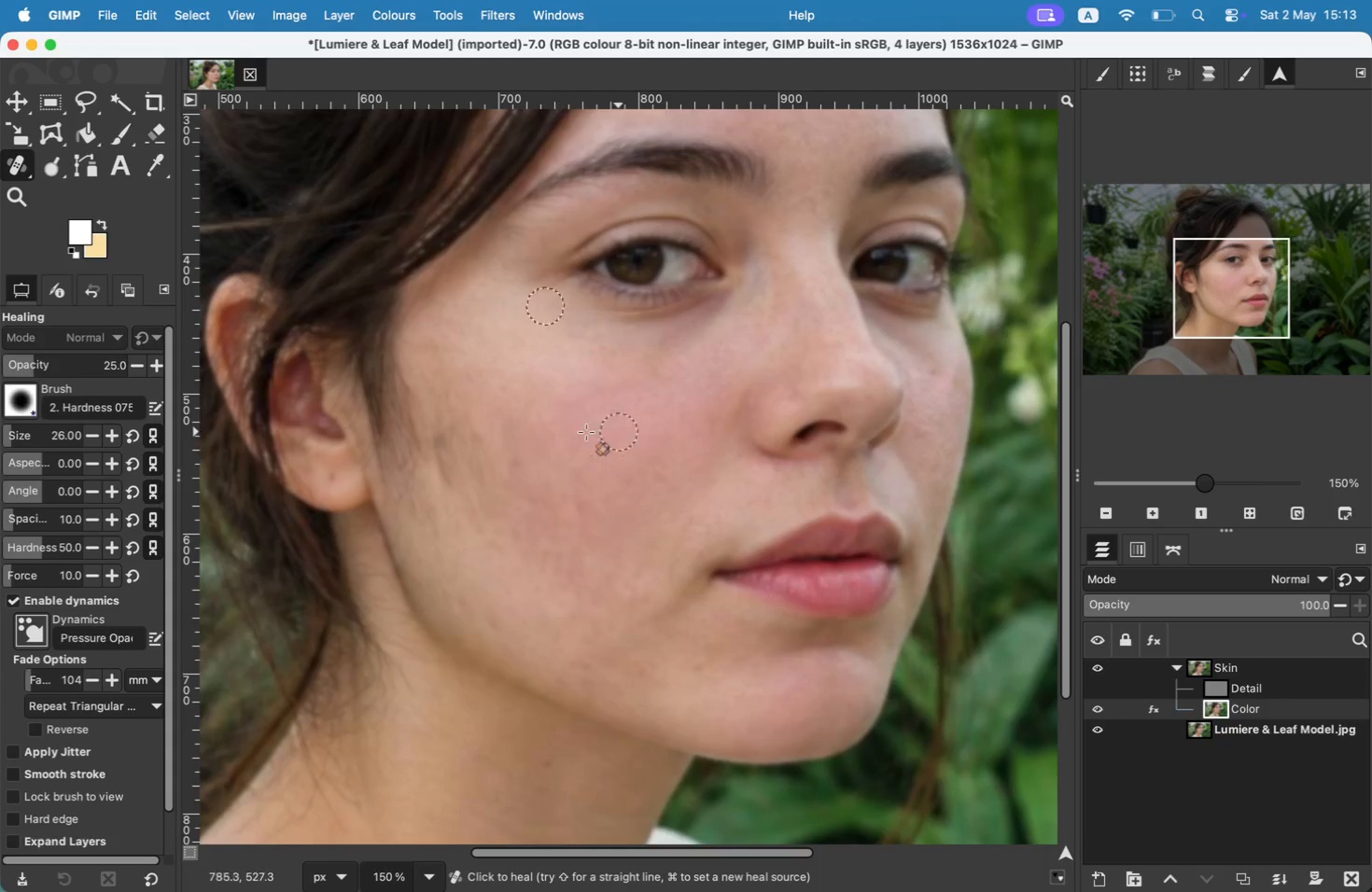 
left_click_drag(start_coordinate=[579, 571], to_coordinate=[552, 567])
 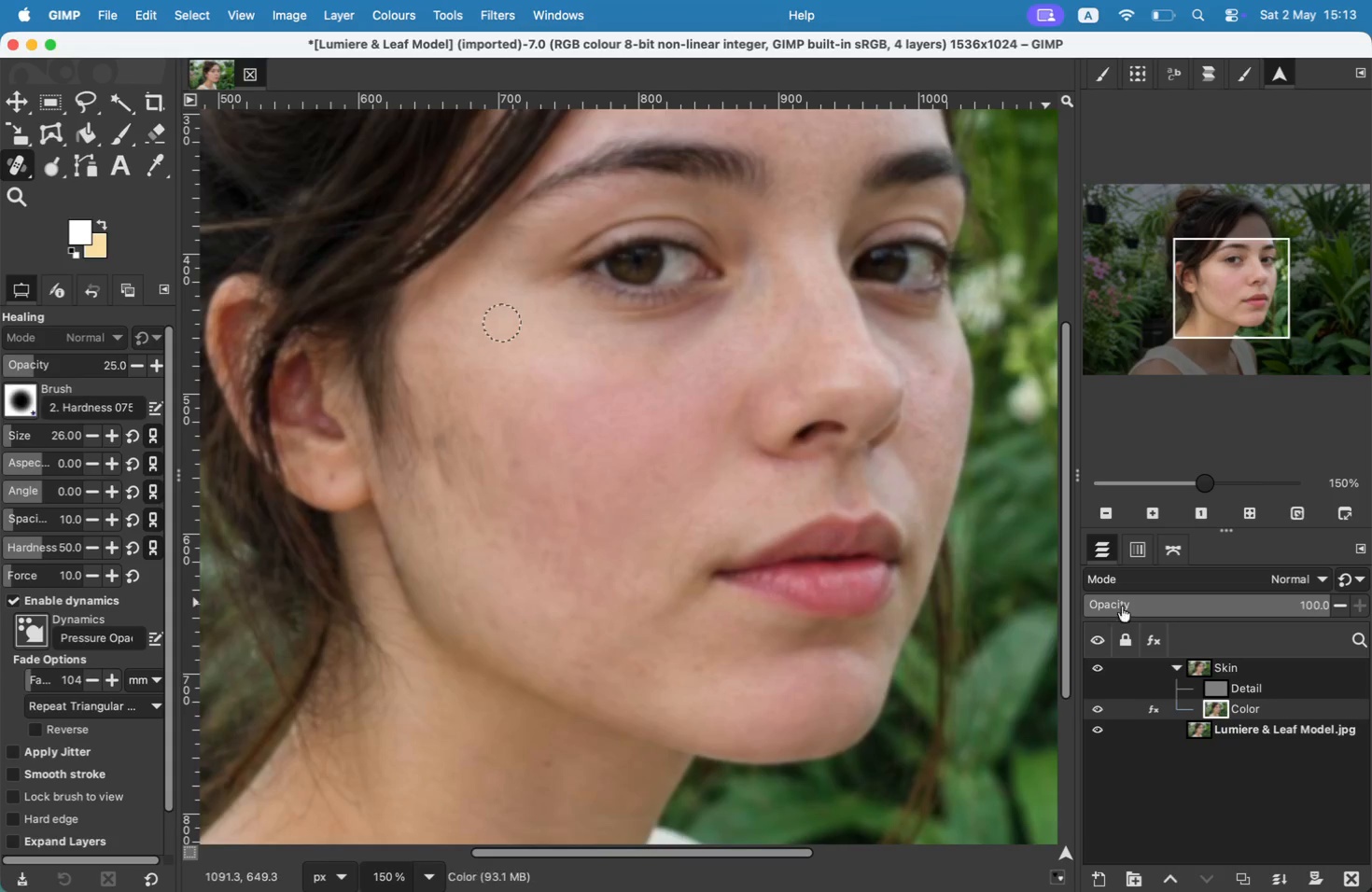 
left_click([1249, 688])
 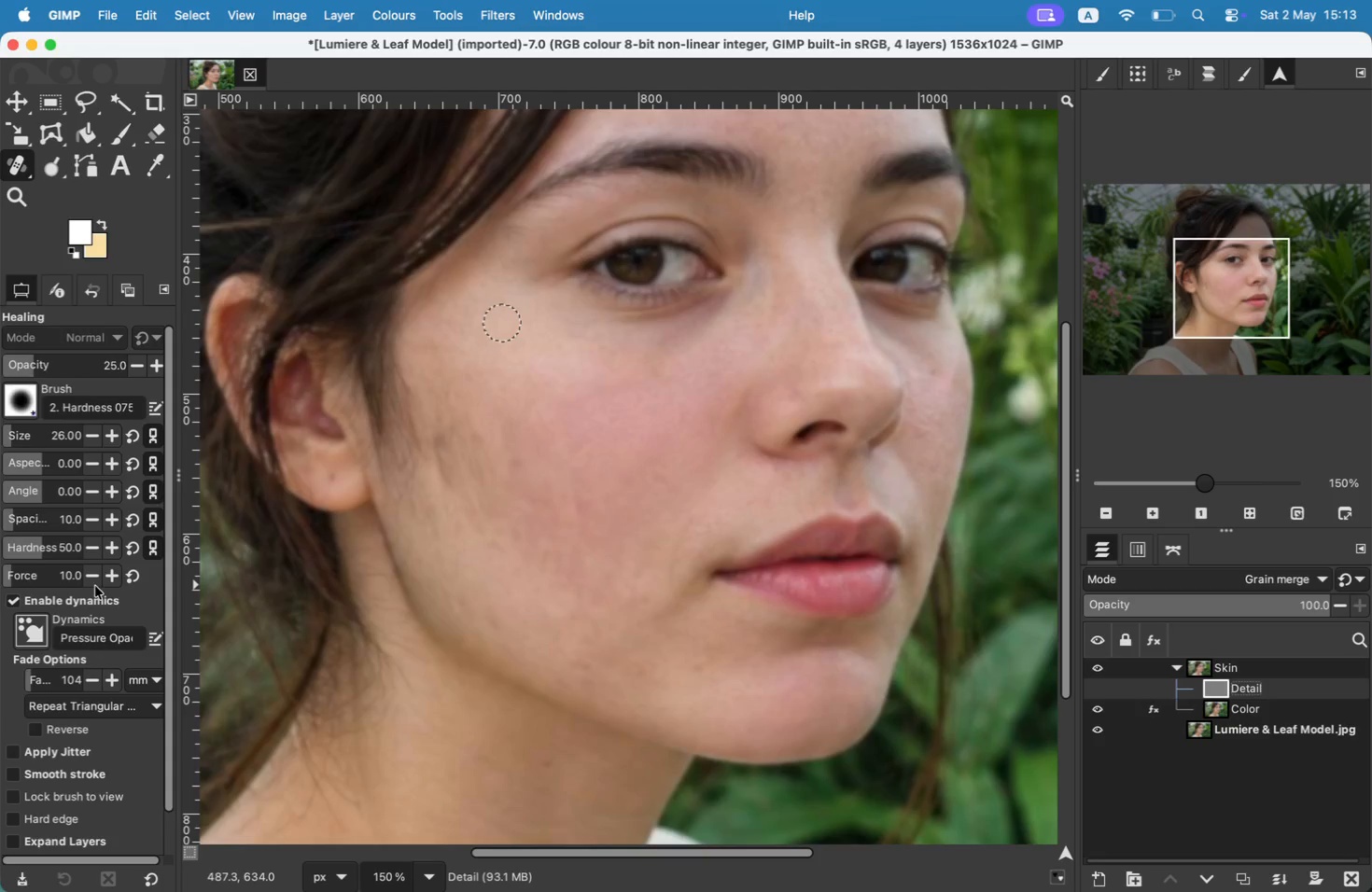 
right_click([23, 172])
 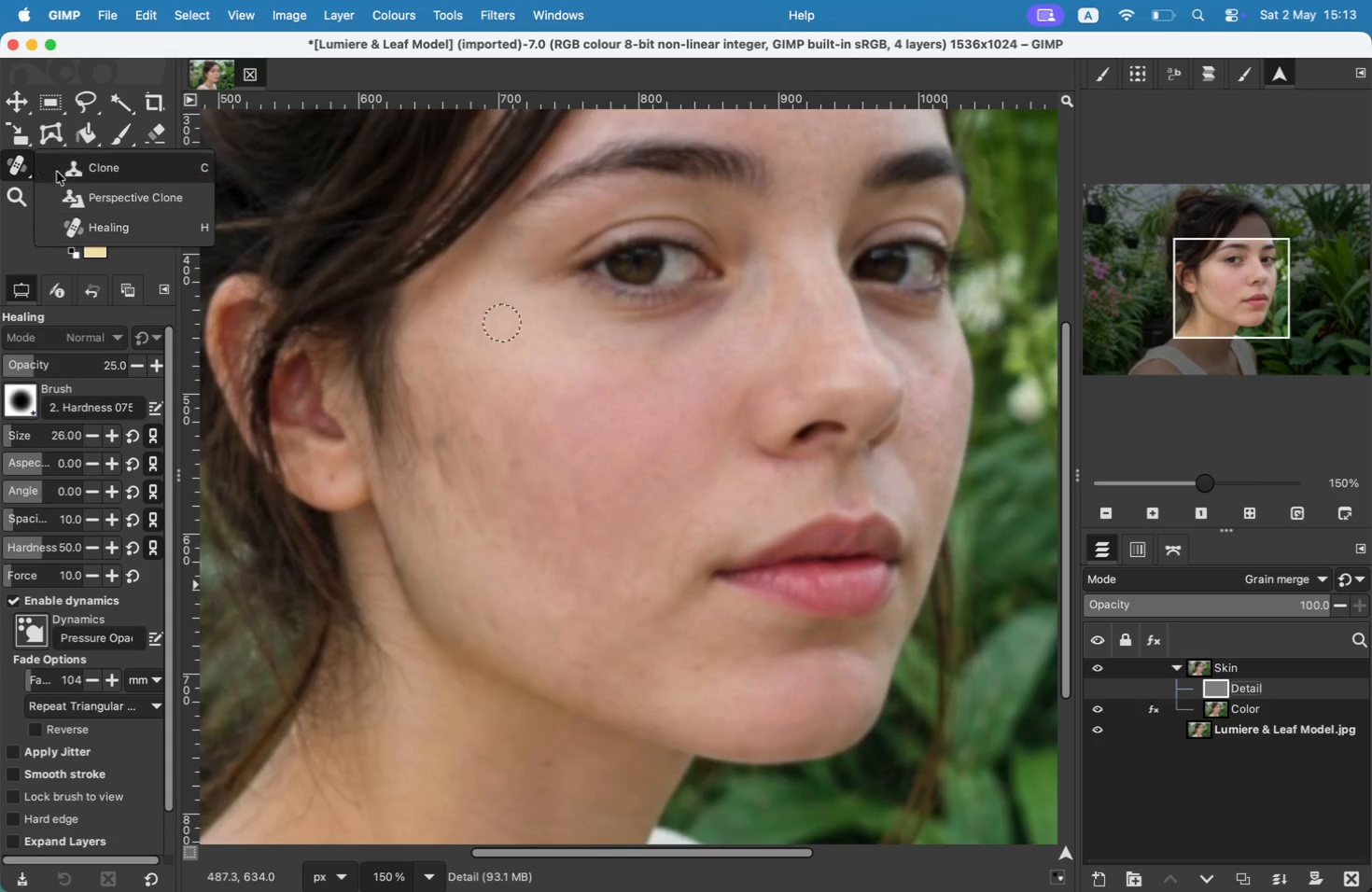 
left_click([64, 170])
 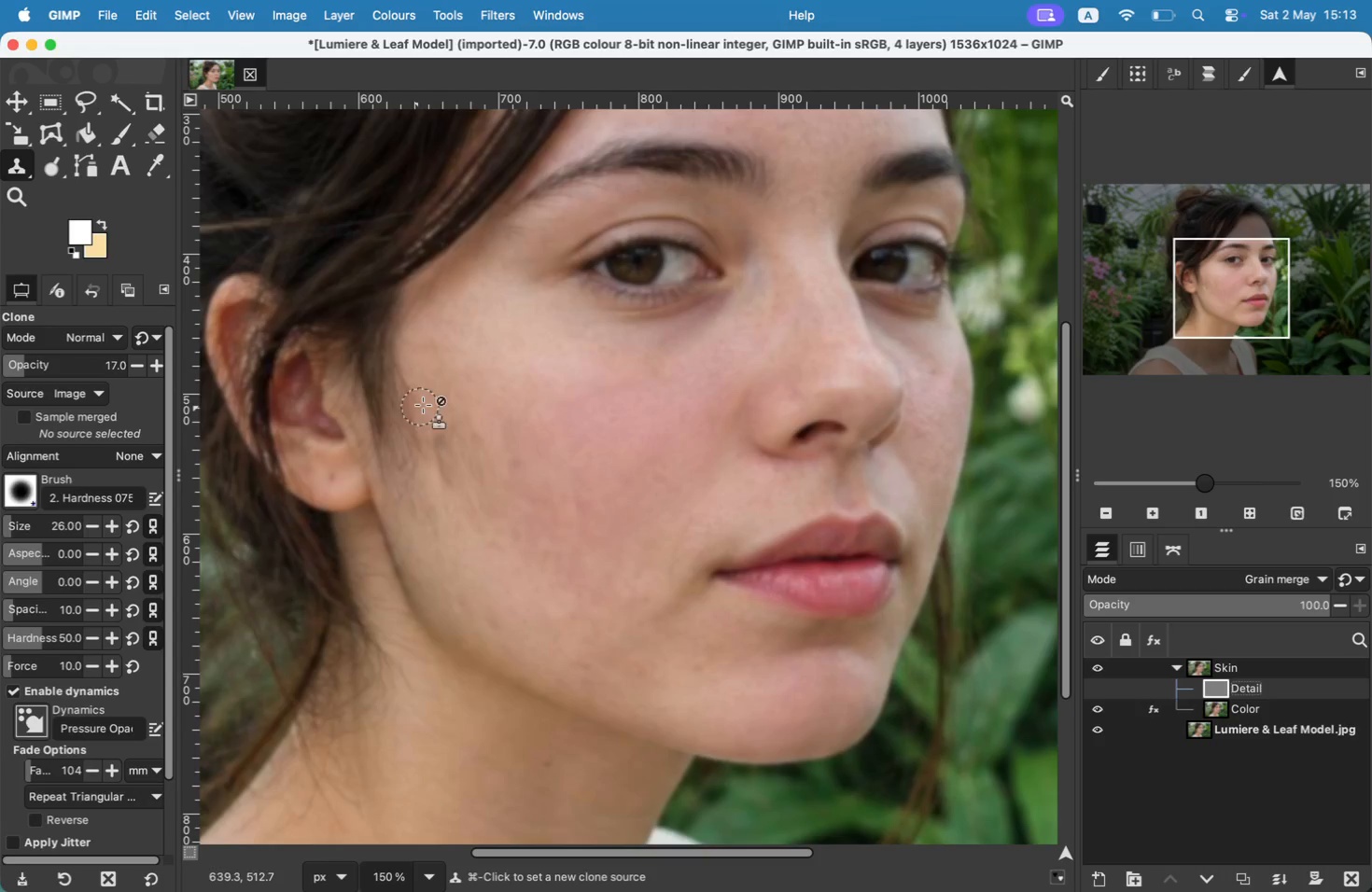 
hold_key(key=CommandLeft, duration=0.6)
left_click([528, 340])
 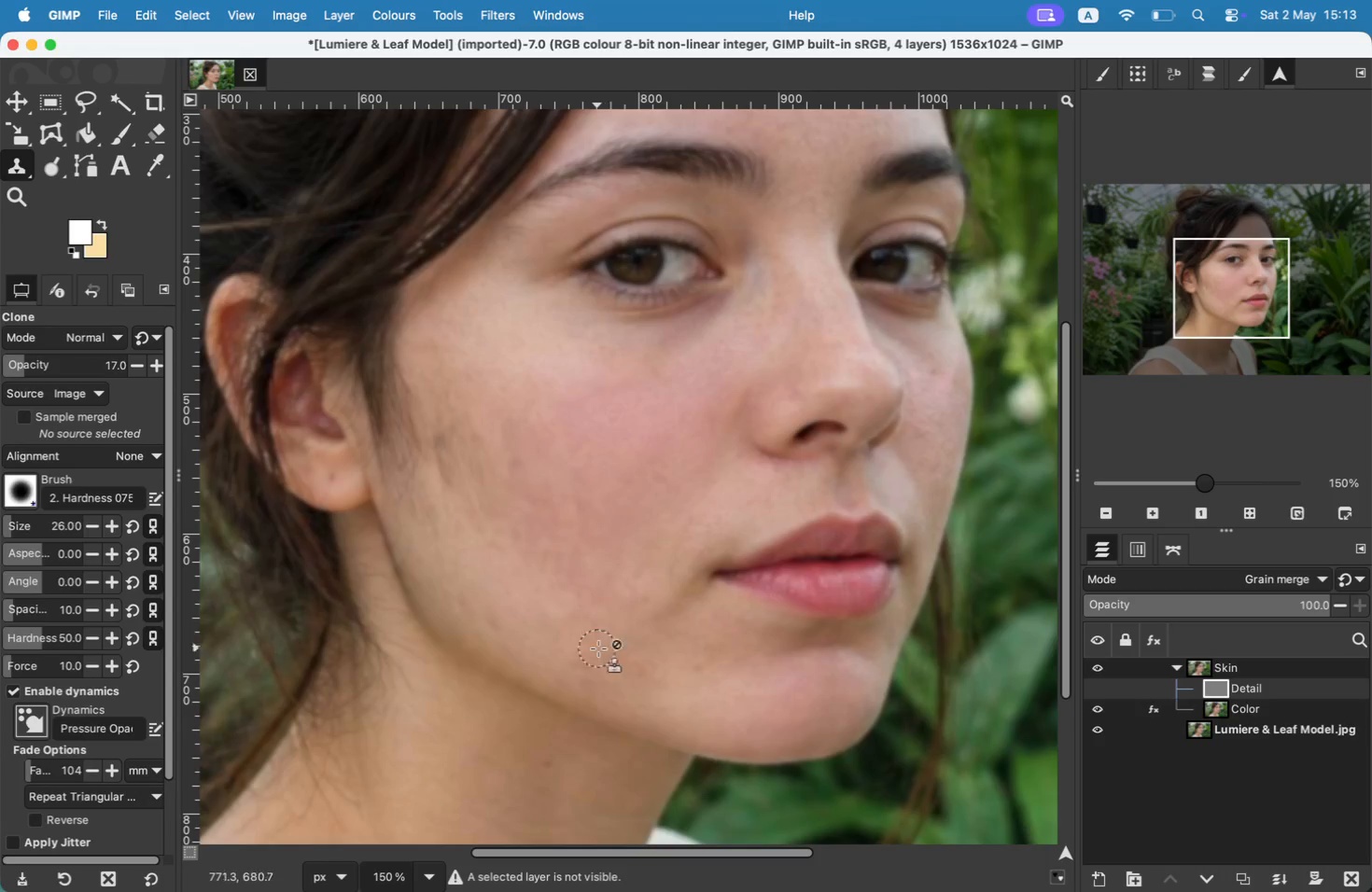 
hold_key(key=CommandLeft, duration=0.83)
 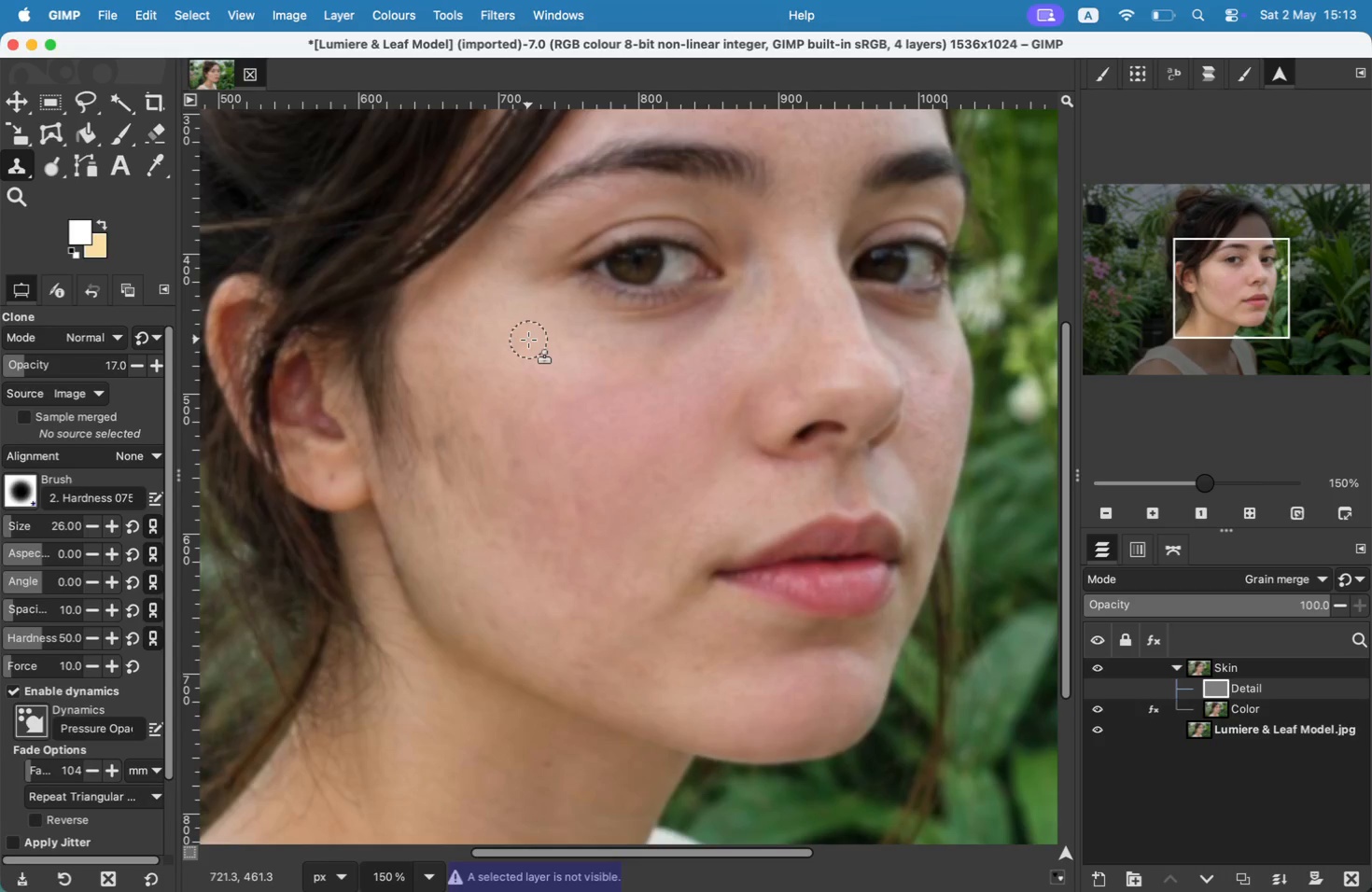 
left_click([1248, 695])
 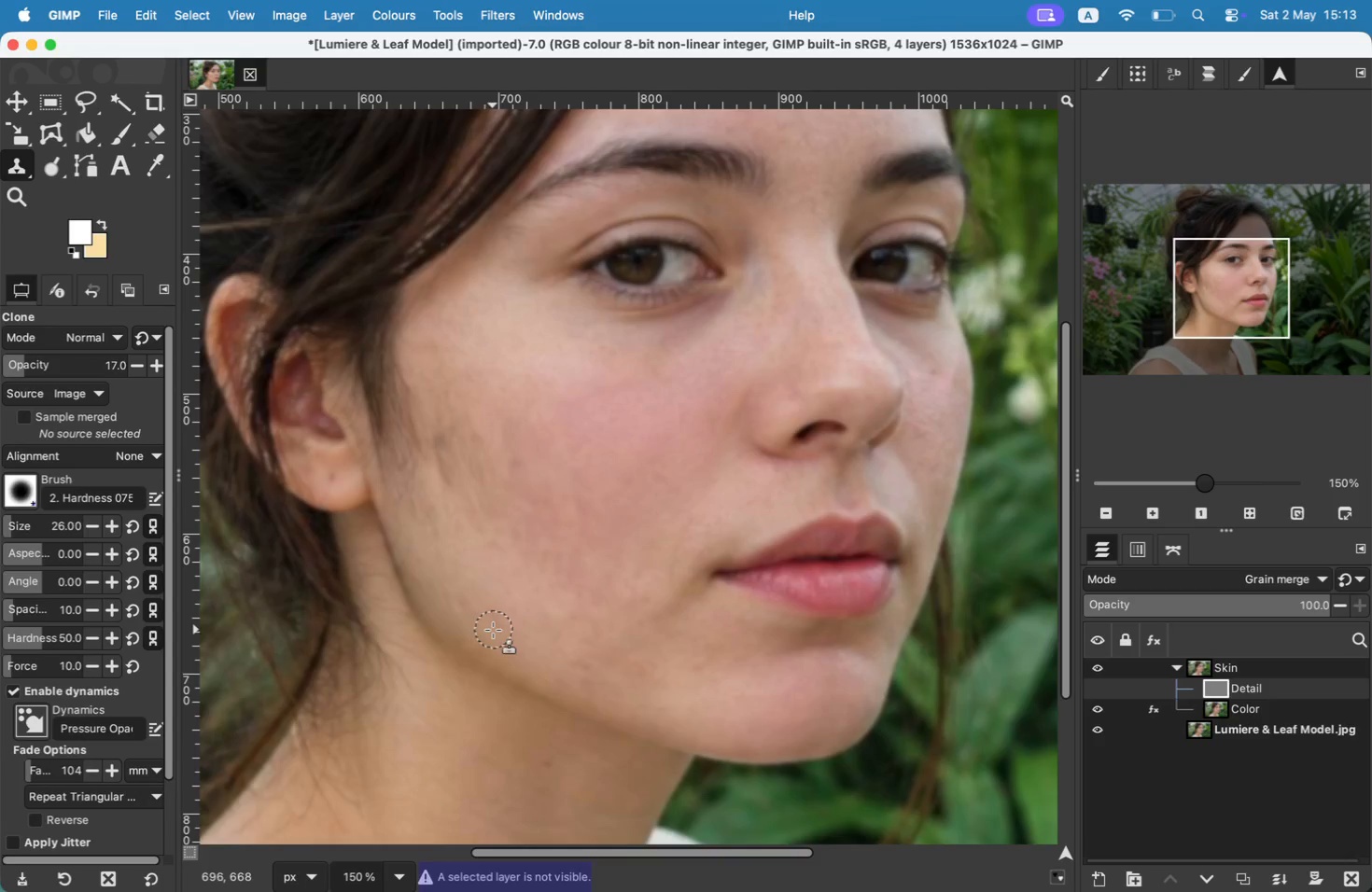 
hold_key(key=CommandLeft, duration=1.64)
 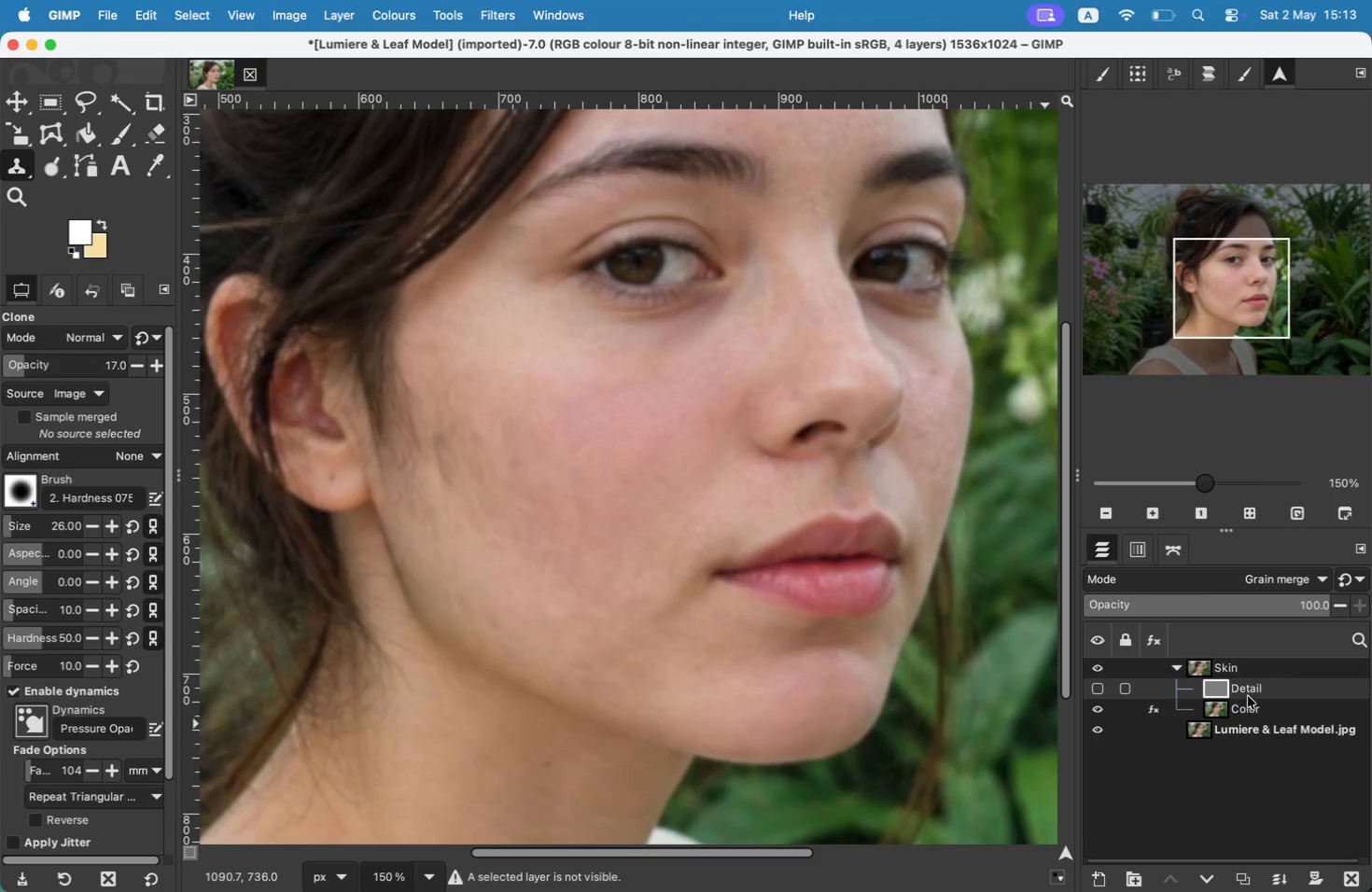 
hold_key(key=CommandLeft, duration=1.58)
left_click([544, 339])
 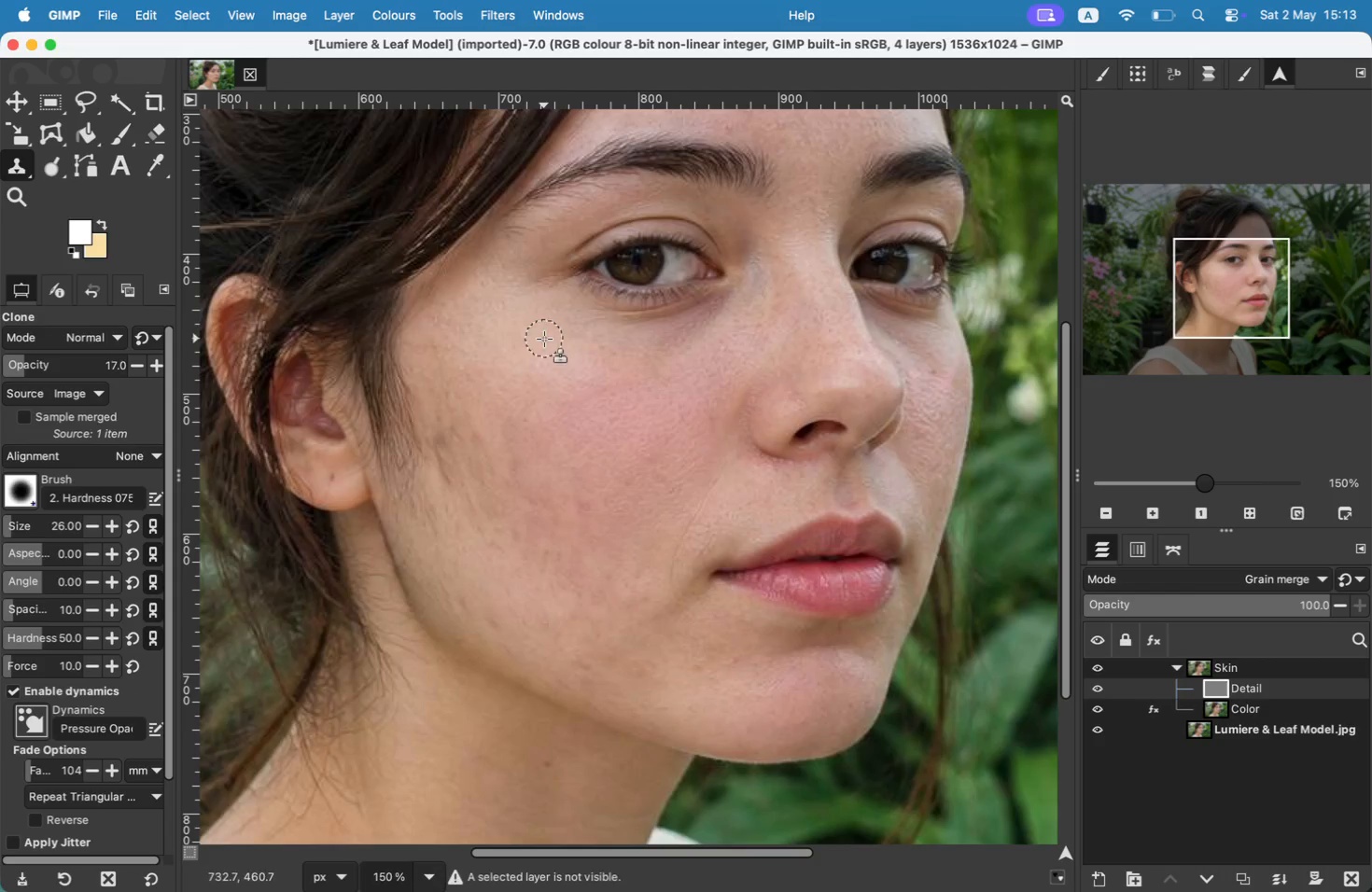 
left_click_drag(start_coordinate=[511, 468], to_coordinate=[519, 476])
 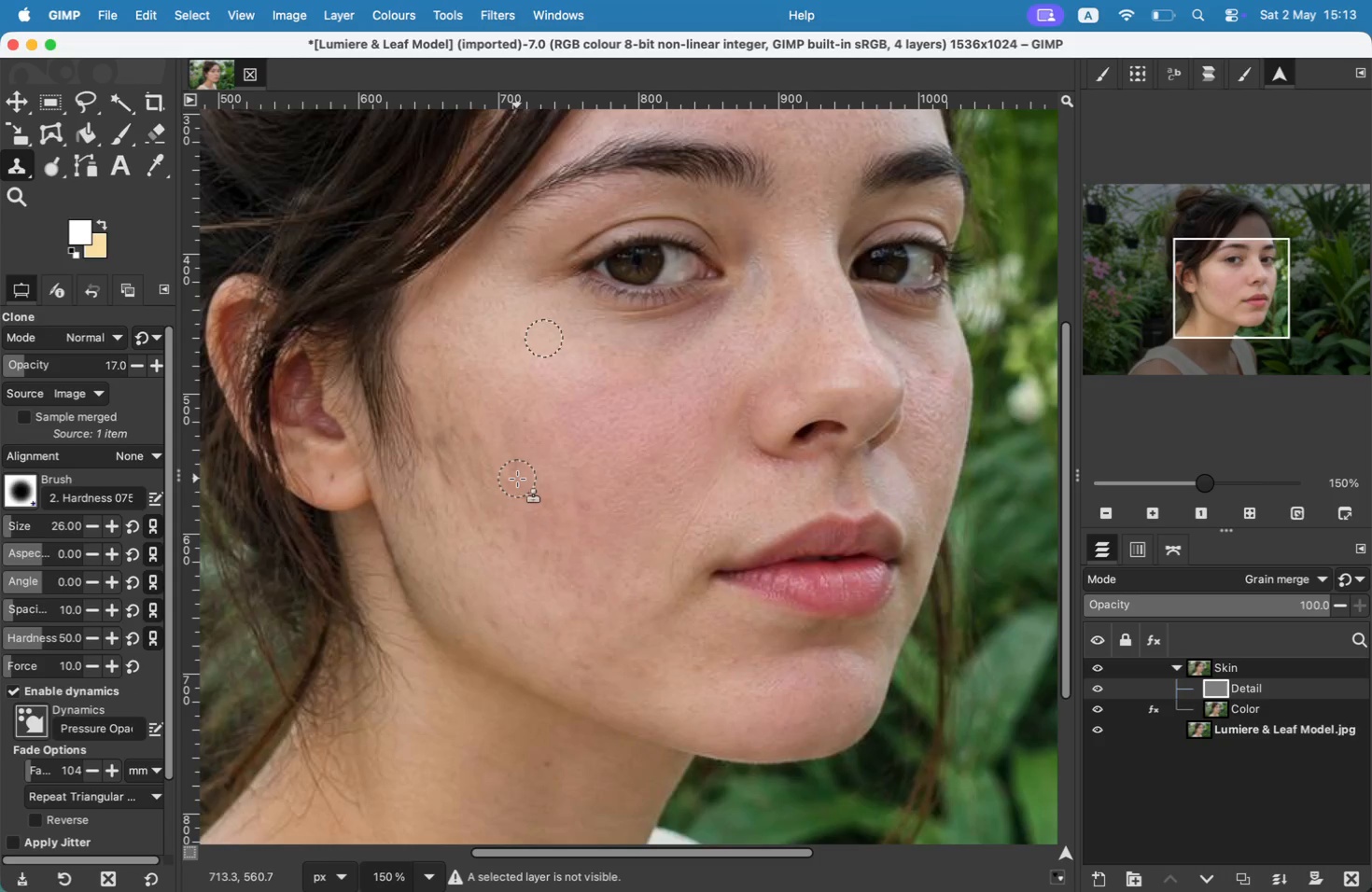 
left_click_drag(start_coordinate=[525, 479], to_coordinate=[500, 452])
 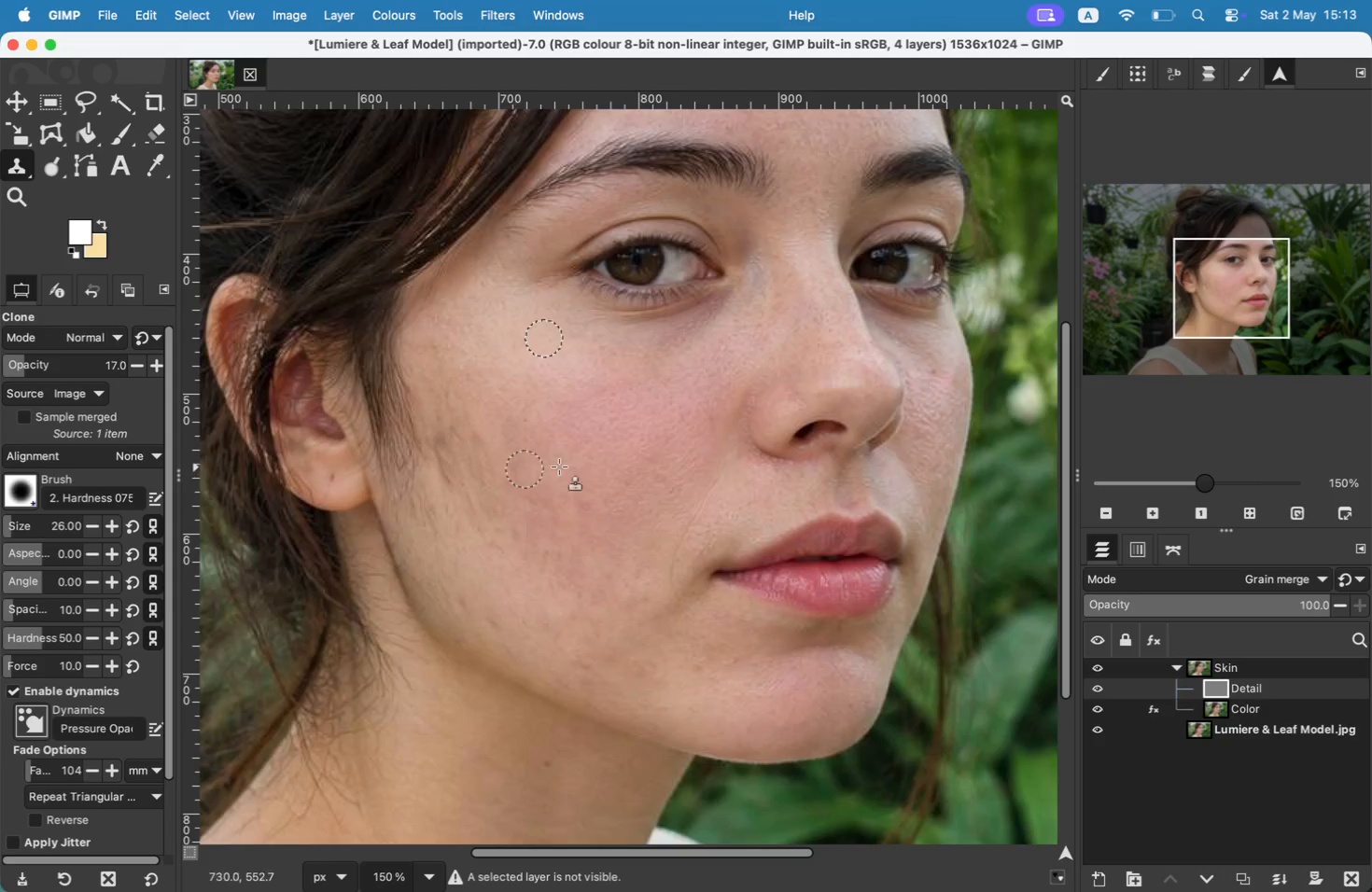 
left_click_drag(start_coordinate=[469, 432], to_coordinate=[490, 442])
 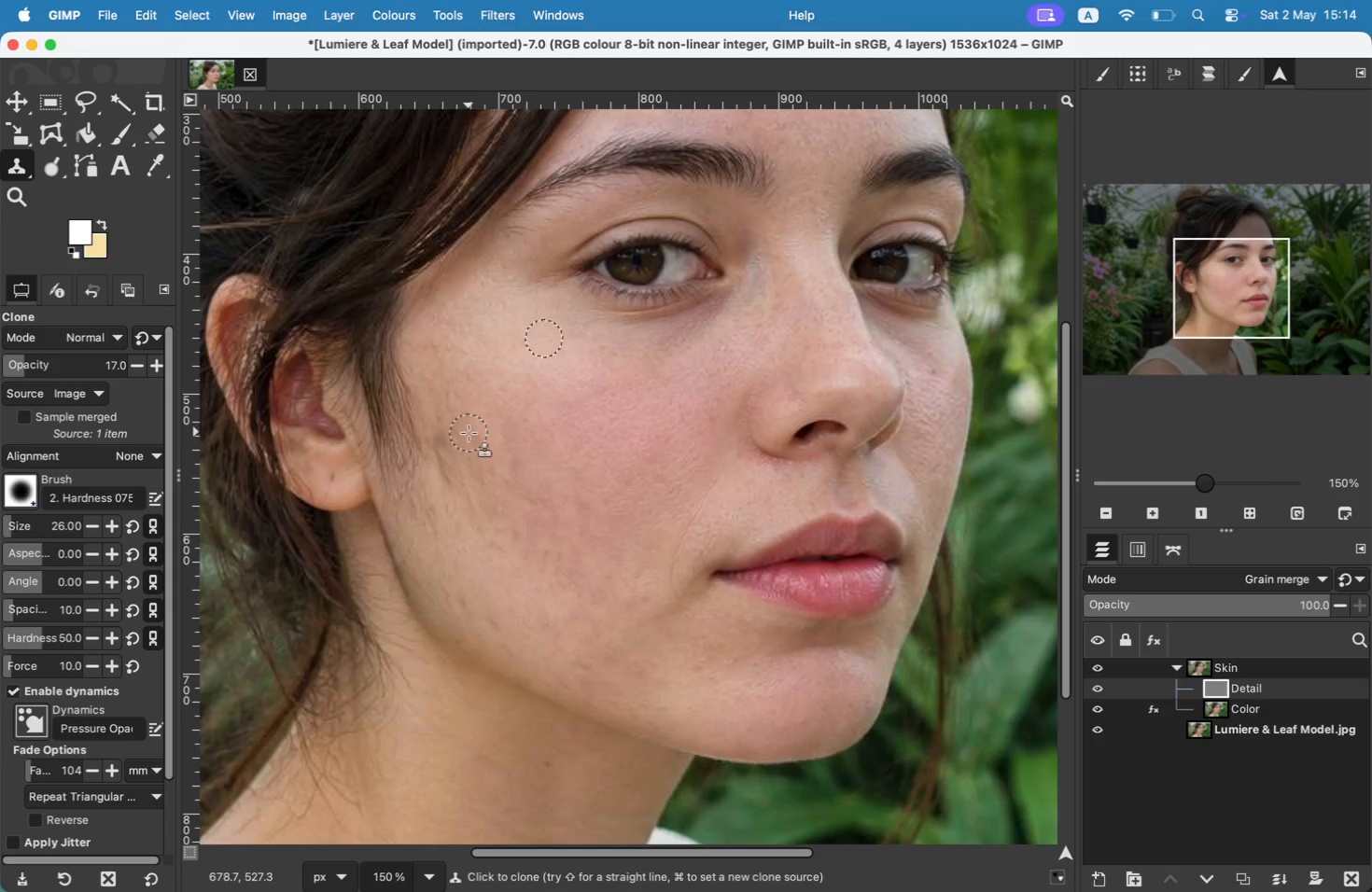 
hold_key(key=CommandLeft, duration=2.17)
left_click([676, 653])
 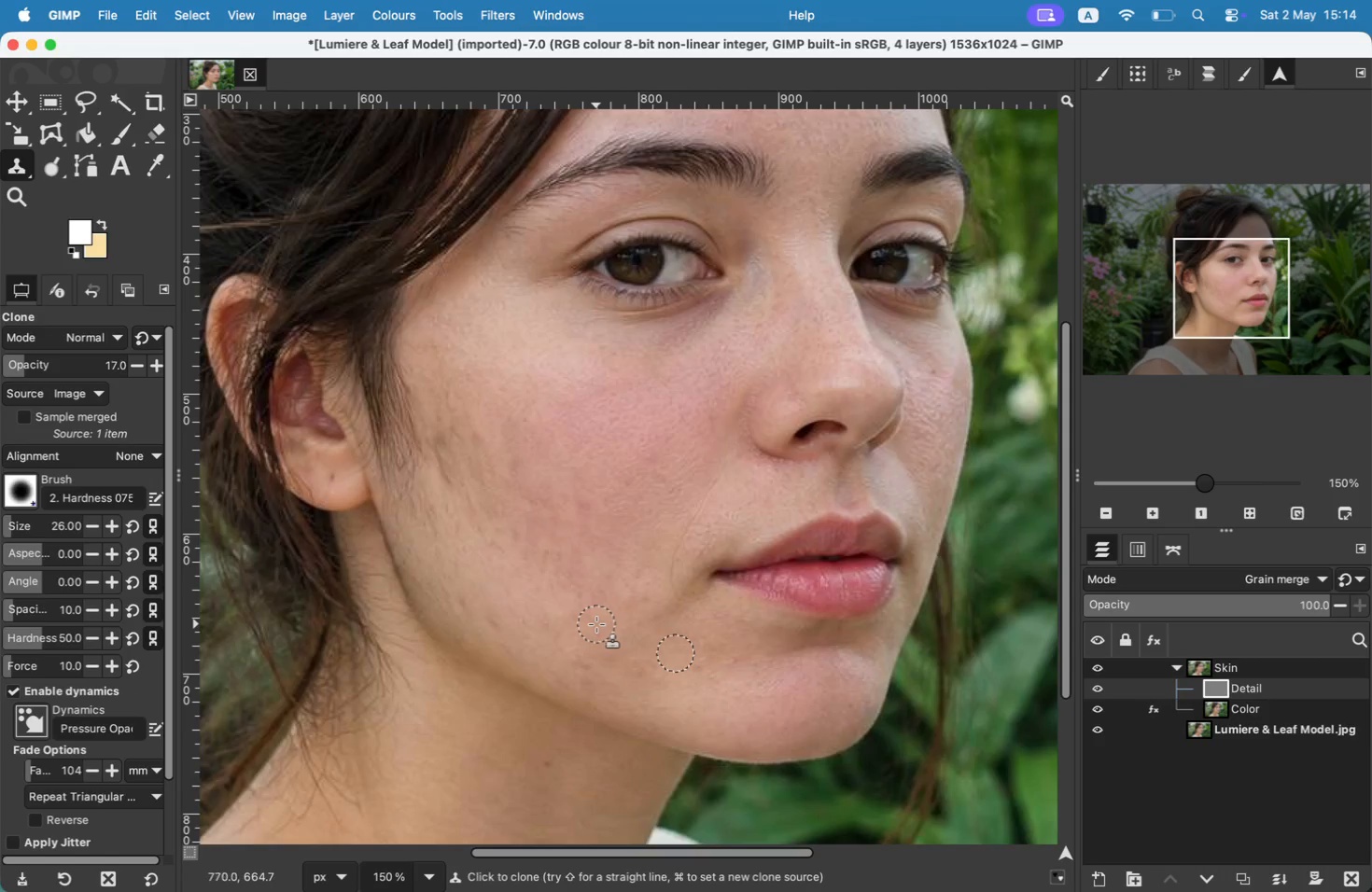 
left_click_drag(start_coordinate=[601, 618], to_coordinate=[595, 602])
 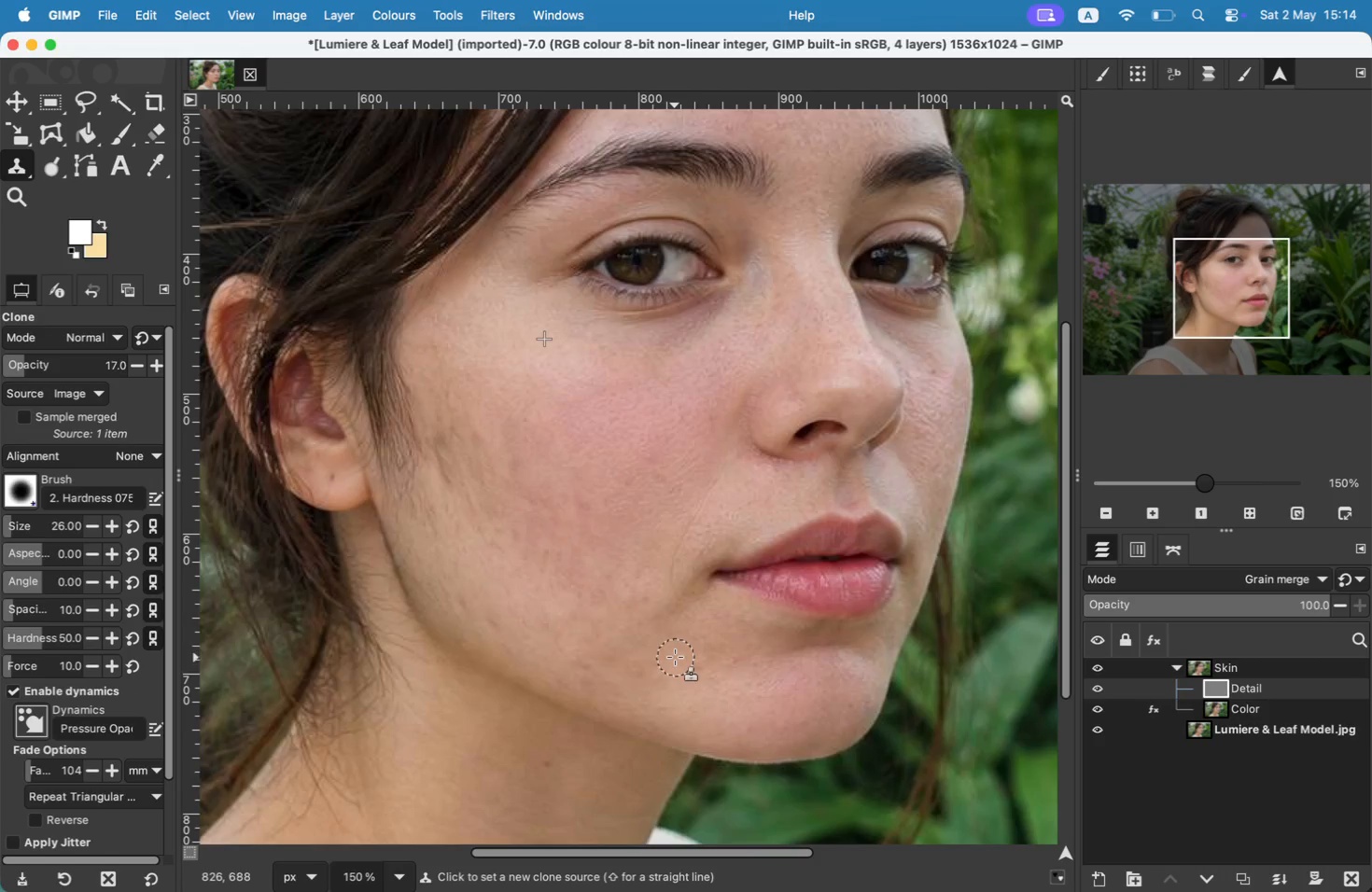 
left_click_drag(start_coordinate=[607, 585], to_coordinate=[609, 591])
 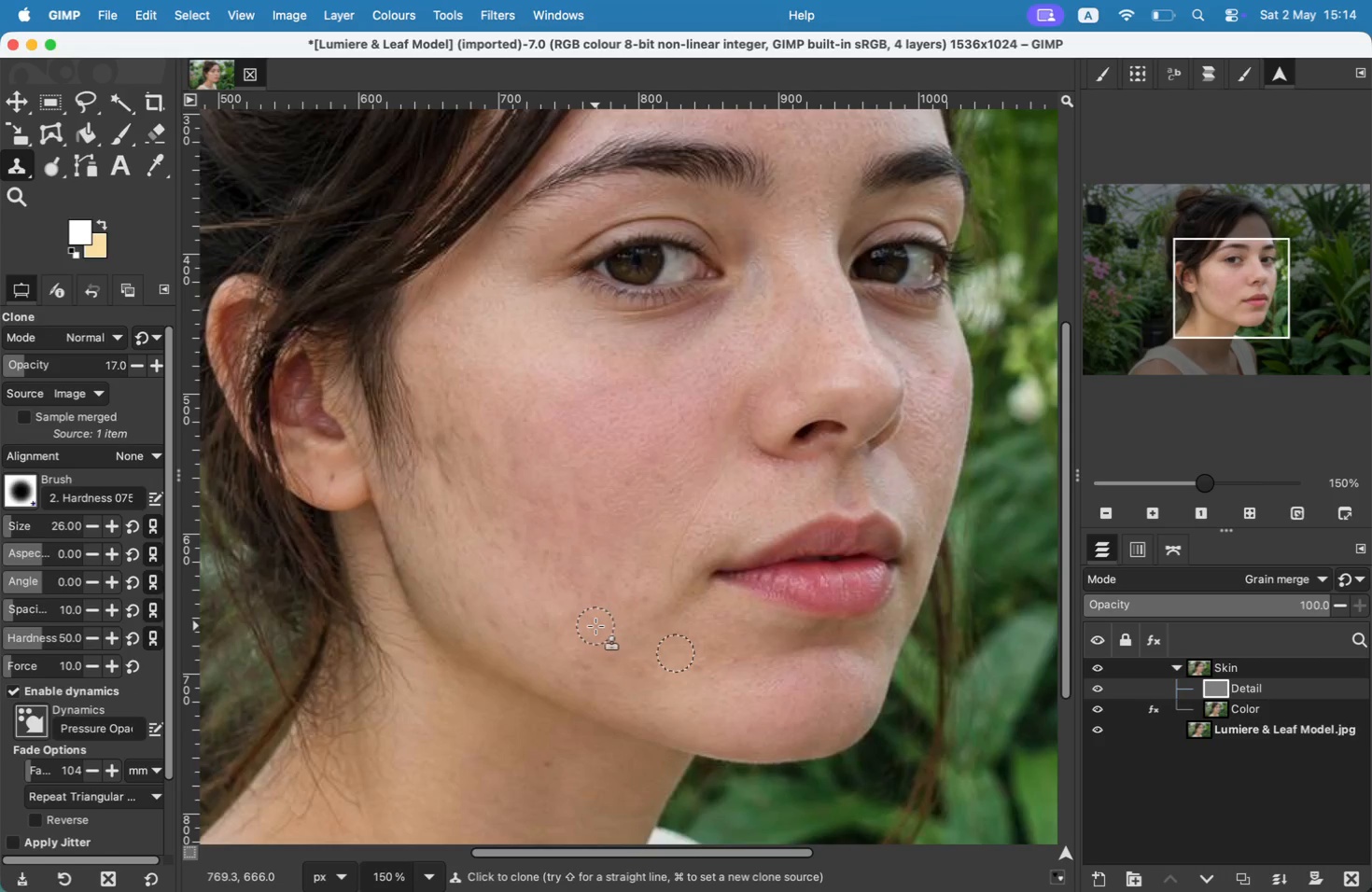 
triple_click([641, 668])
 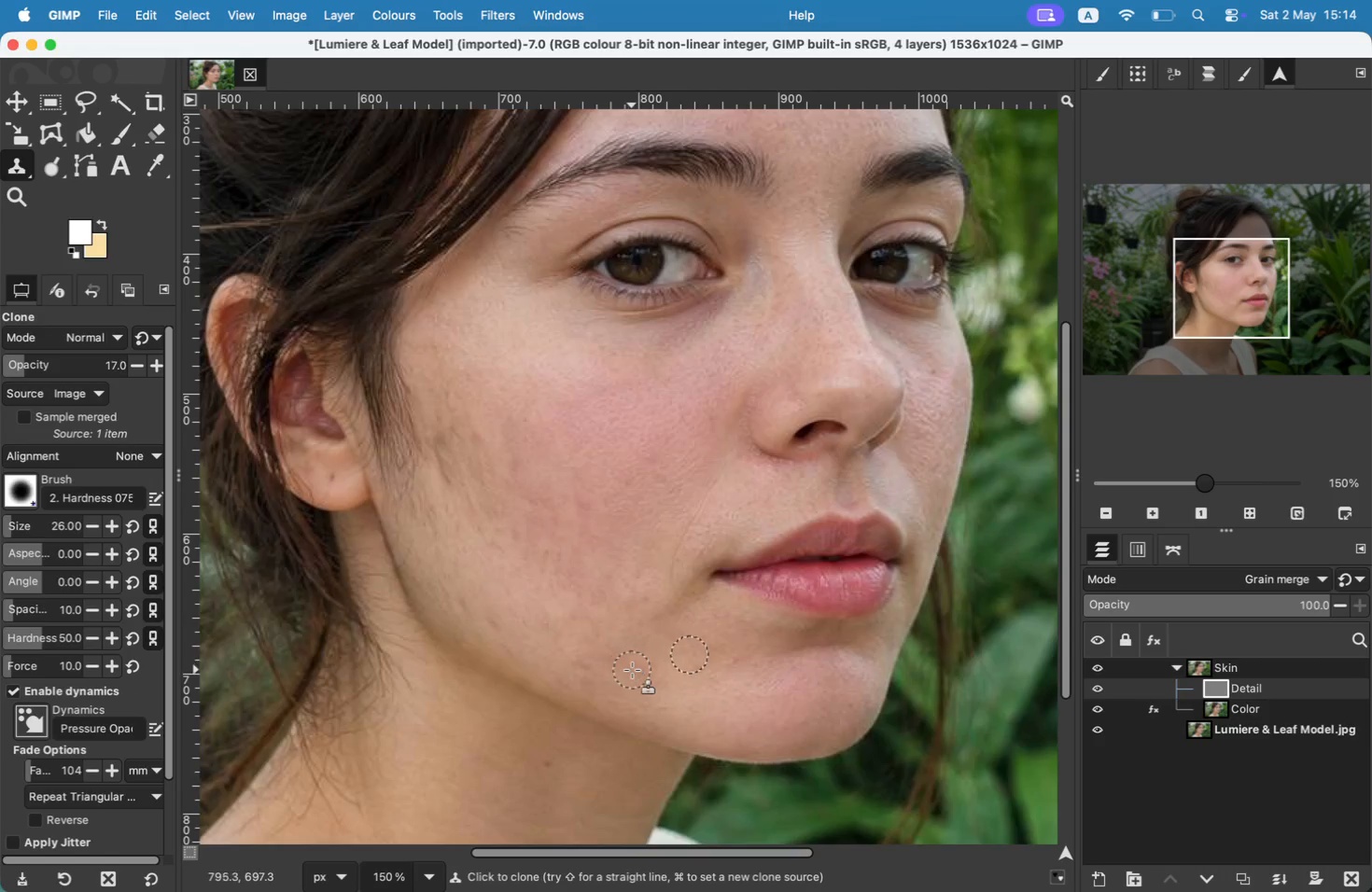 
left_click_drag(start_coordinate=[636, 669], to_coordinate=[594, 651])
 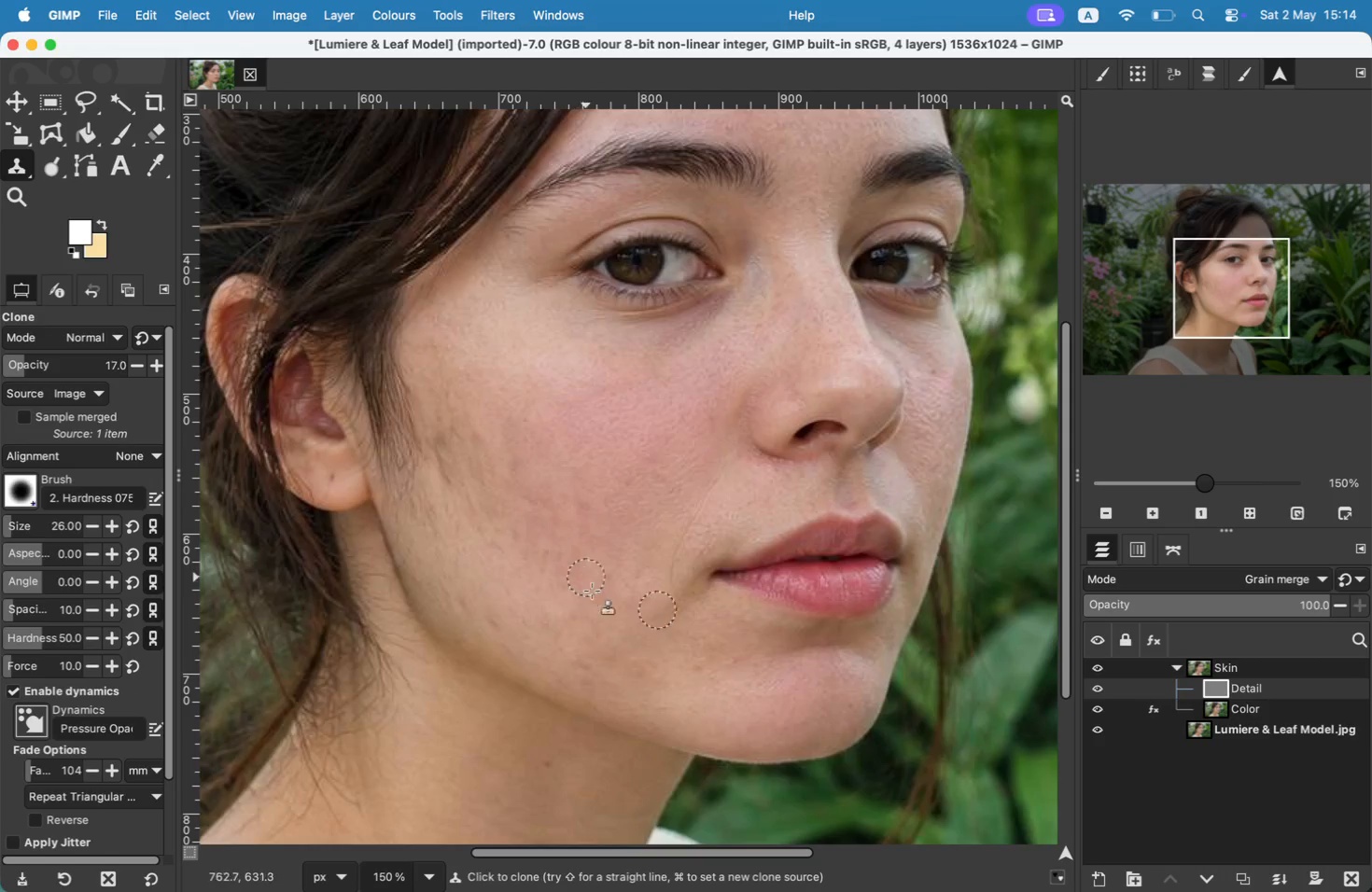 
left_click_drag(start_coordinate=[574, 661], to_coordinate=[580, 664])
 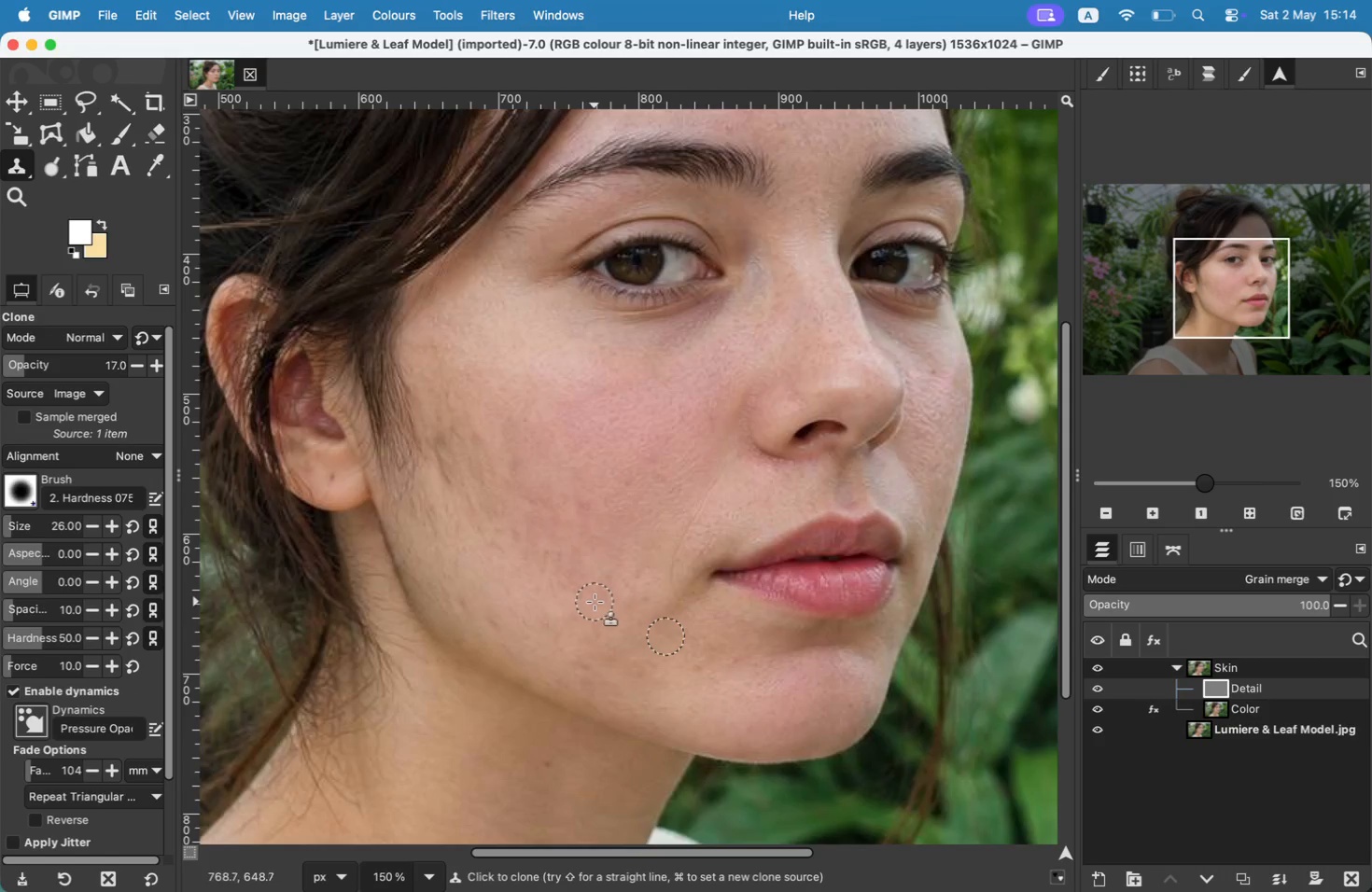 
left_click_drag(start_coordinate=[592, 666], to_coordinate=[603, 667])
 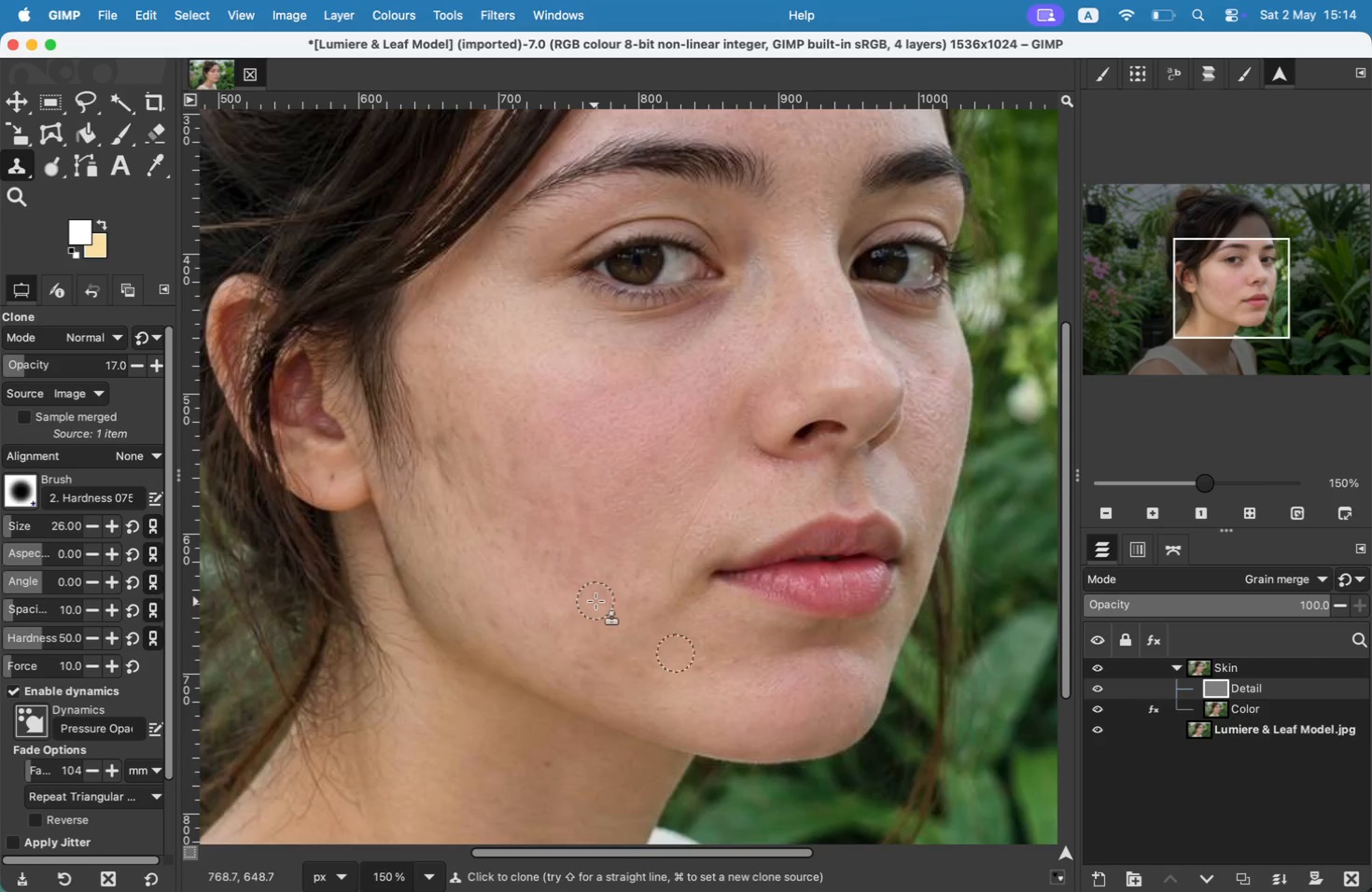 
left_click_drag(start_coordinate=[613, 665], to_coordinate=[643, 662])
 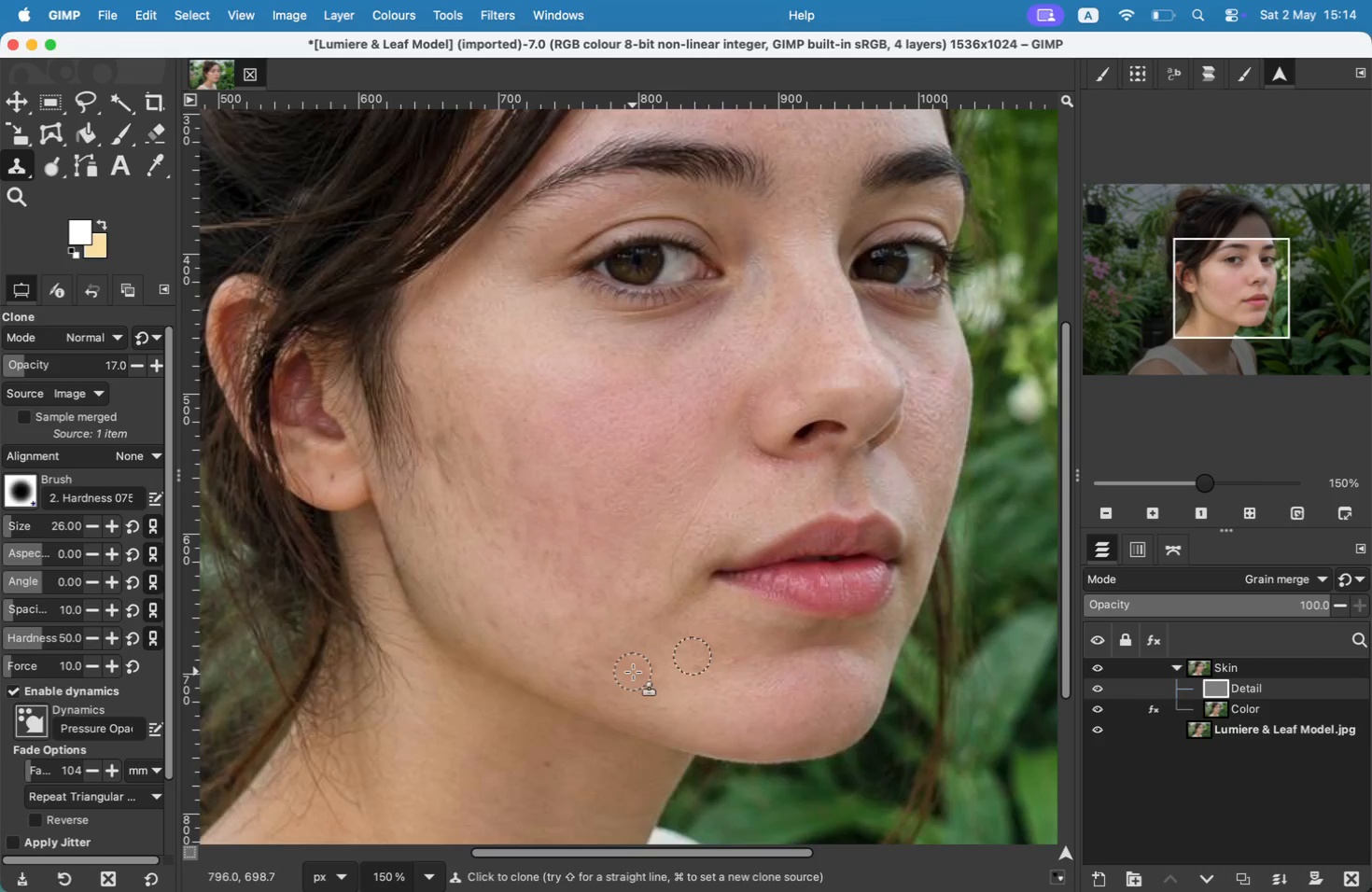 
left_click_drag(start_coordinate=[642, 672], to_coordinate=[666, 657])
 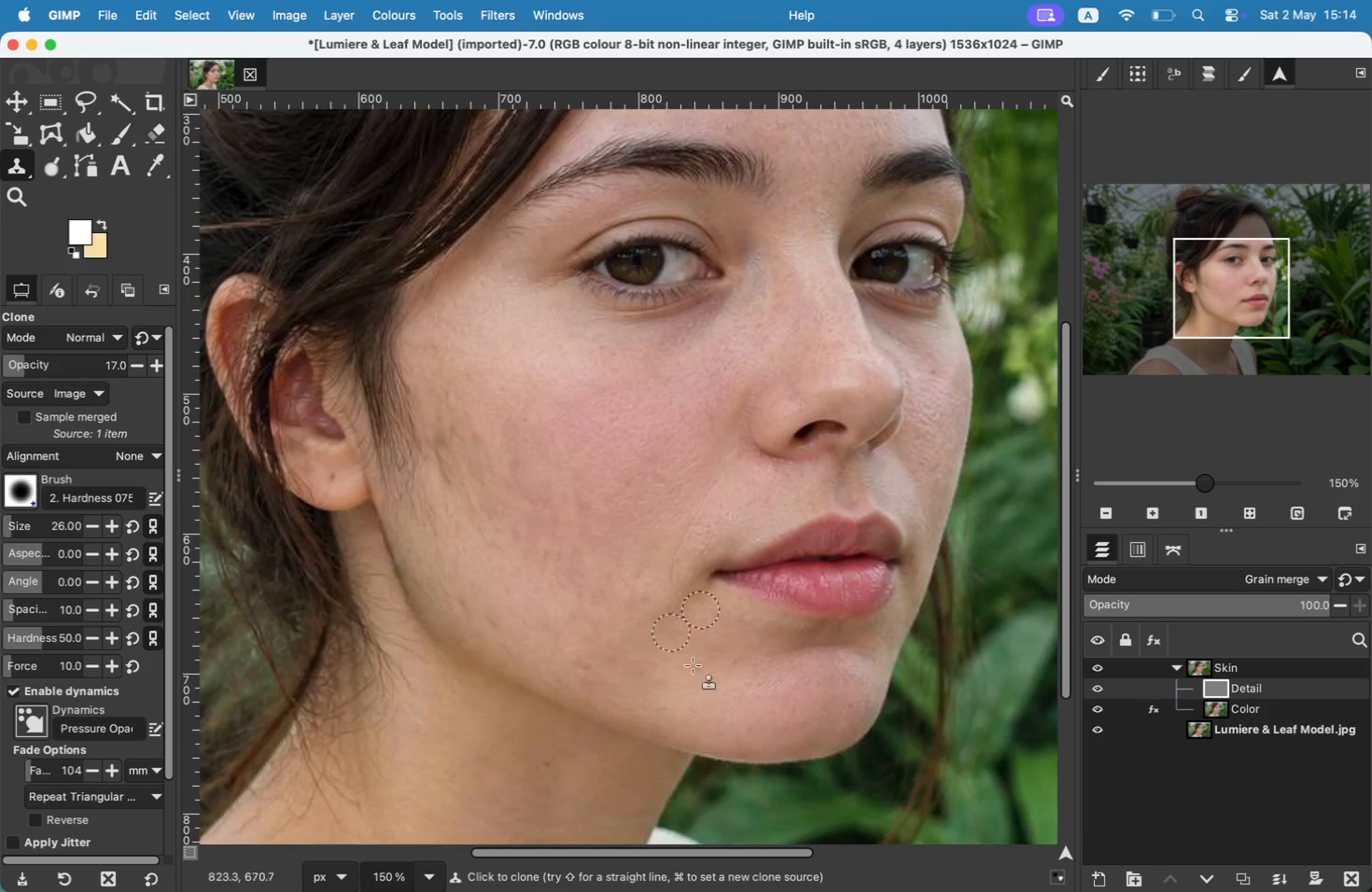 
left_click_drag(start_coordinate=[585, 459], to_coordinate=[556, 518])
 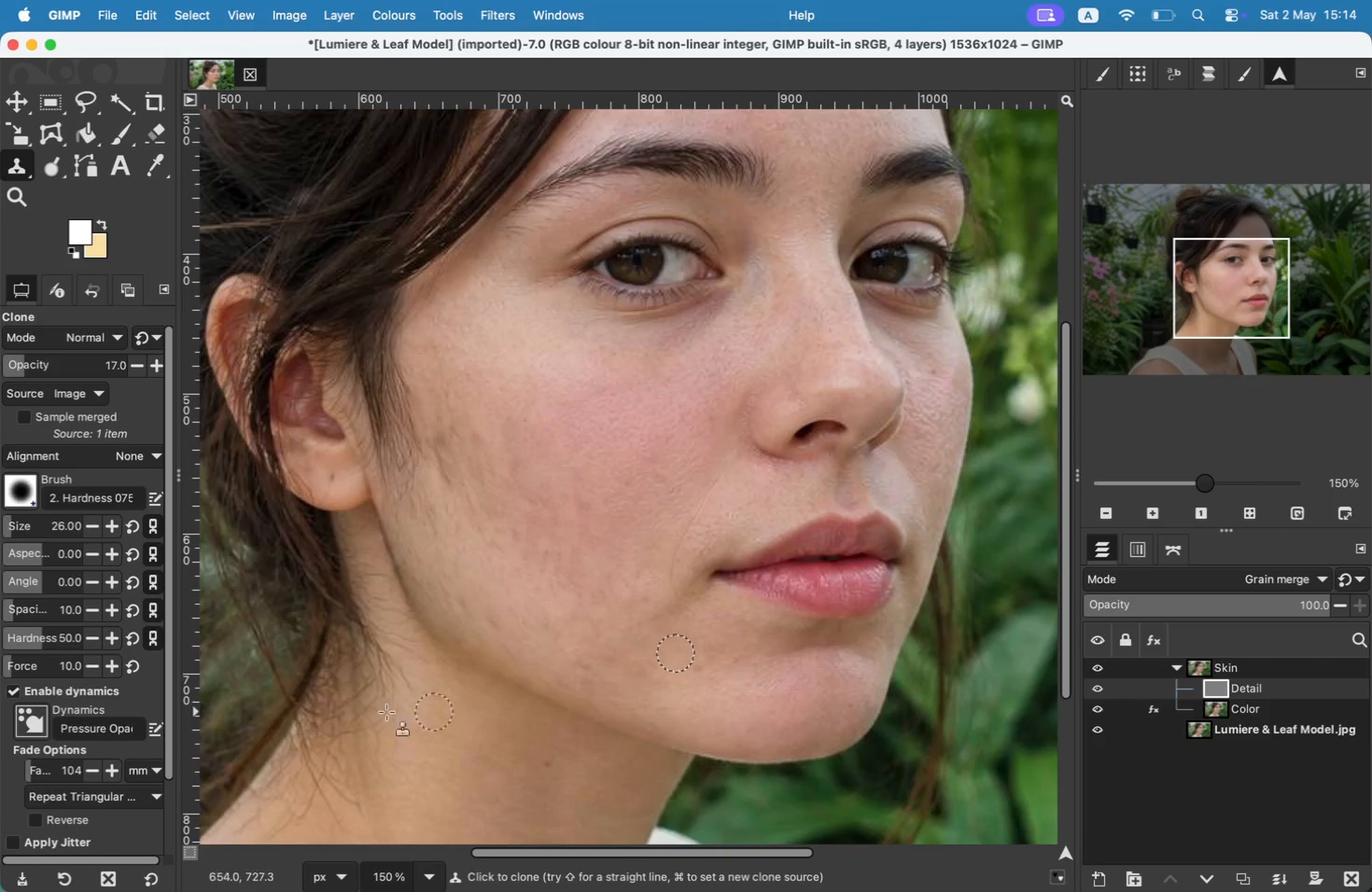 
left_click_drag(start_coordinate=[591, 508], to_coordinate=[592, 503])
 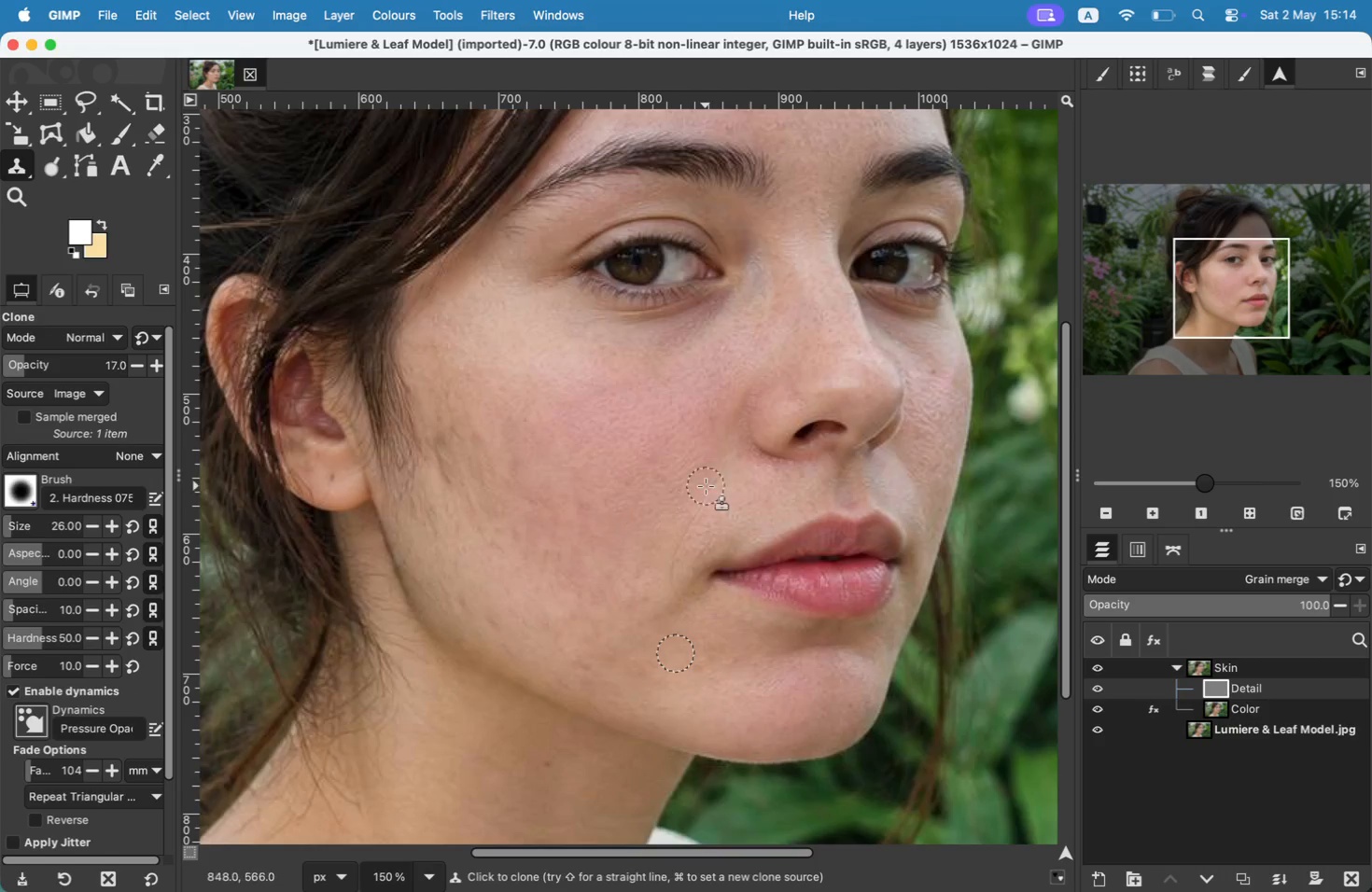 
left_click_drag(start_coordinate=[594, 498], to_coordinate=[603, 491])
 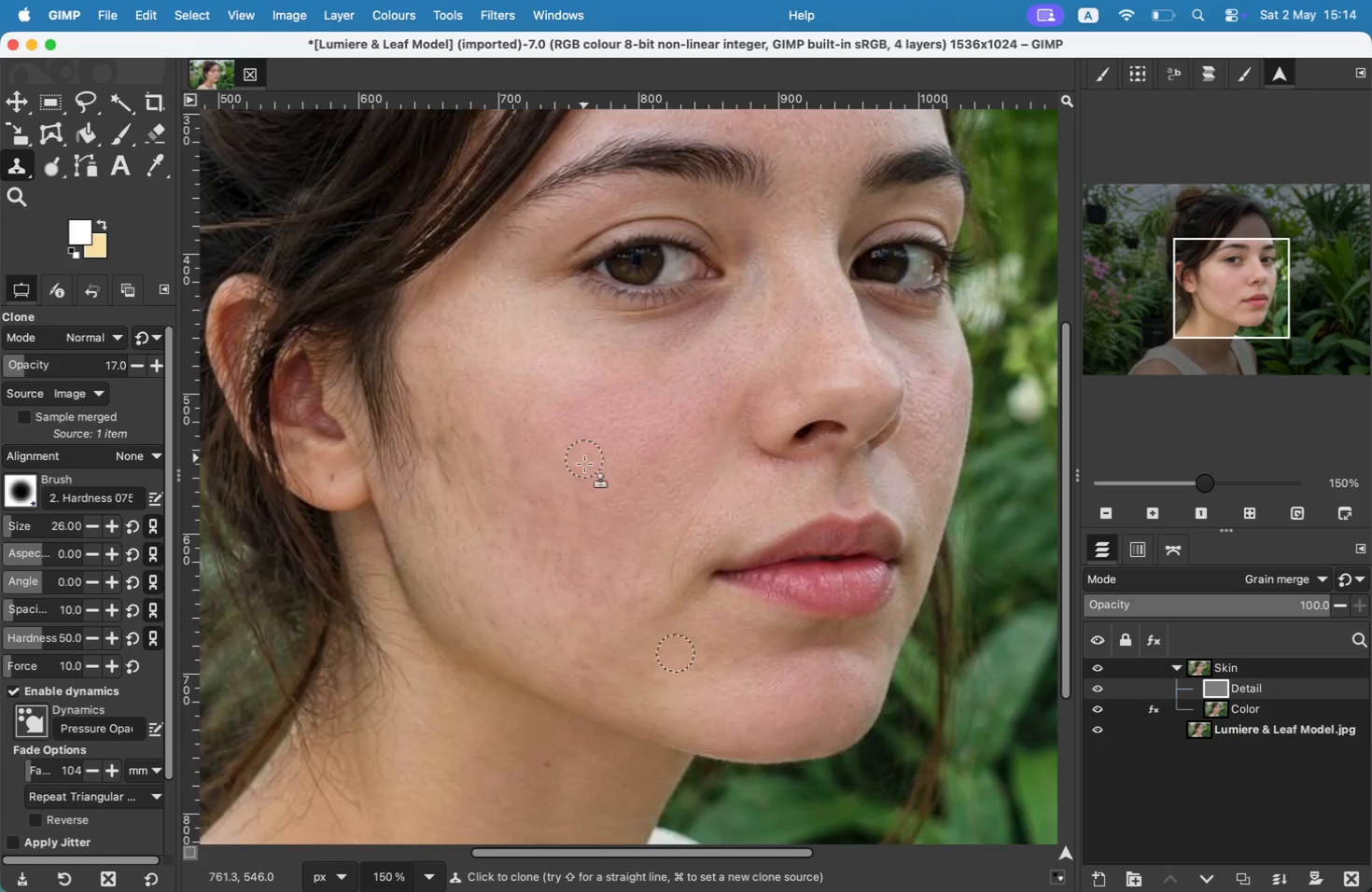 
left_click_drag(start_coordinate=[657, 481], to_coordinate=[644, 490])
 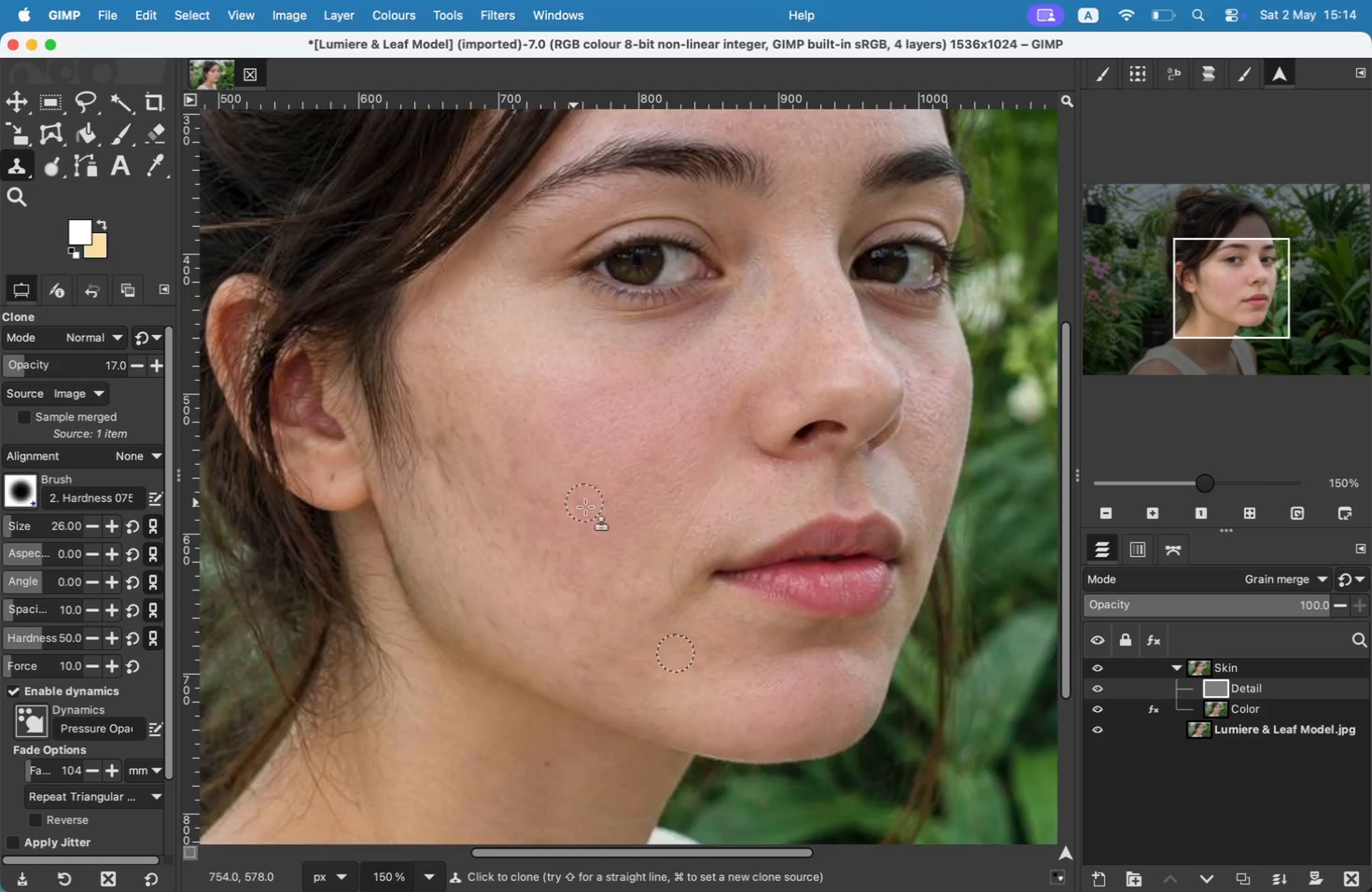 
left_click_drag(start_coordinate=[568, 552], to_coordinate=[559, 604])
 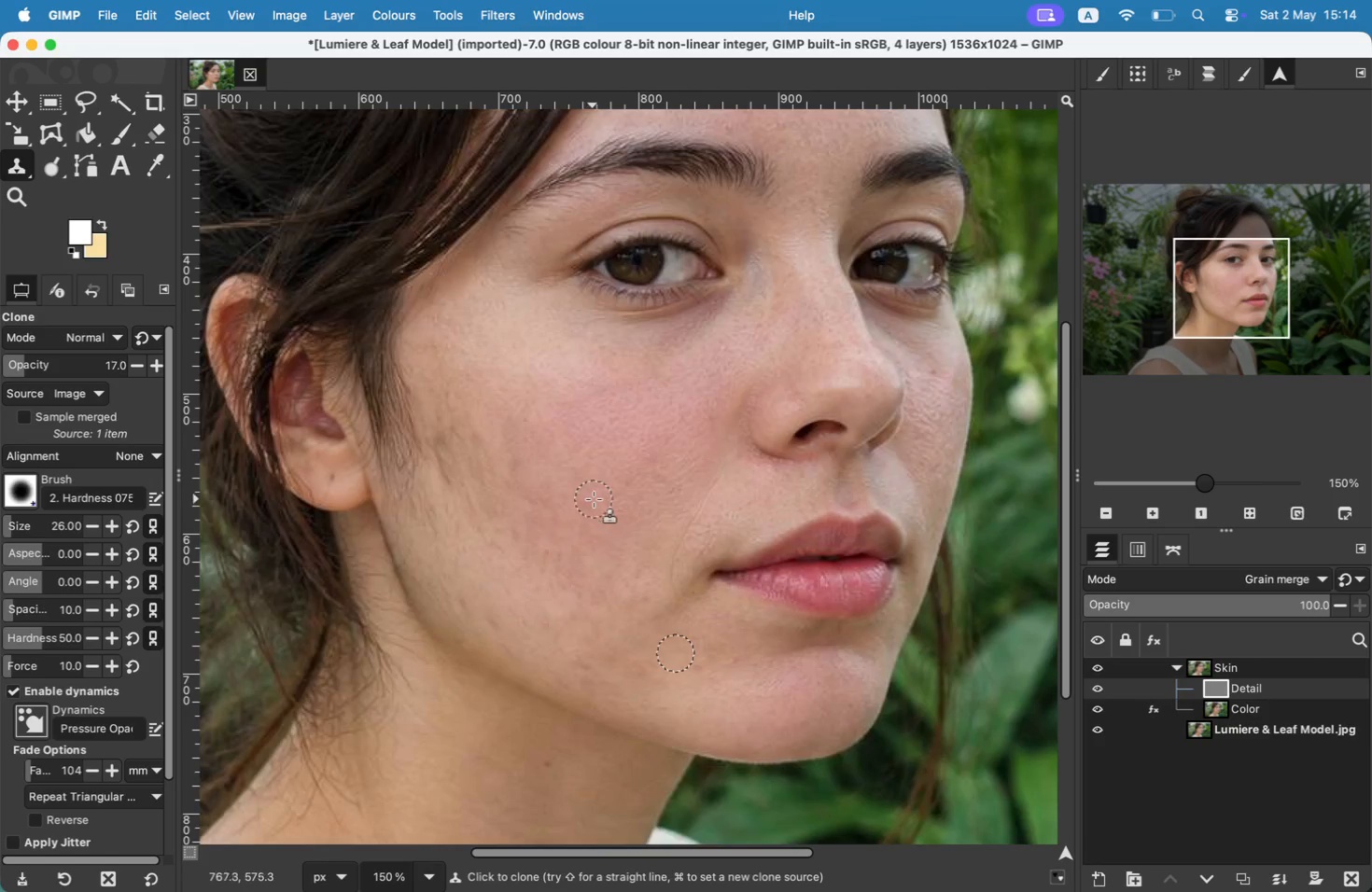 
hold_key(key=CommandLeft, duration=0.91)
left_click_drag(start_coordinate=[536, 575], to_coordinate=[522, 582])
 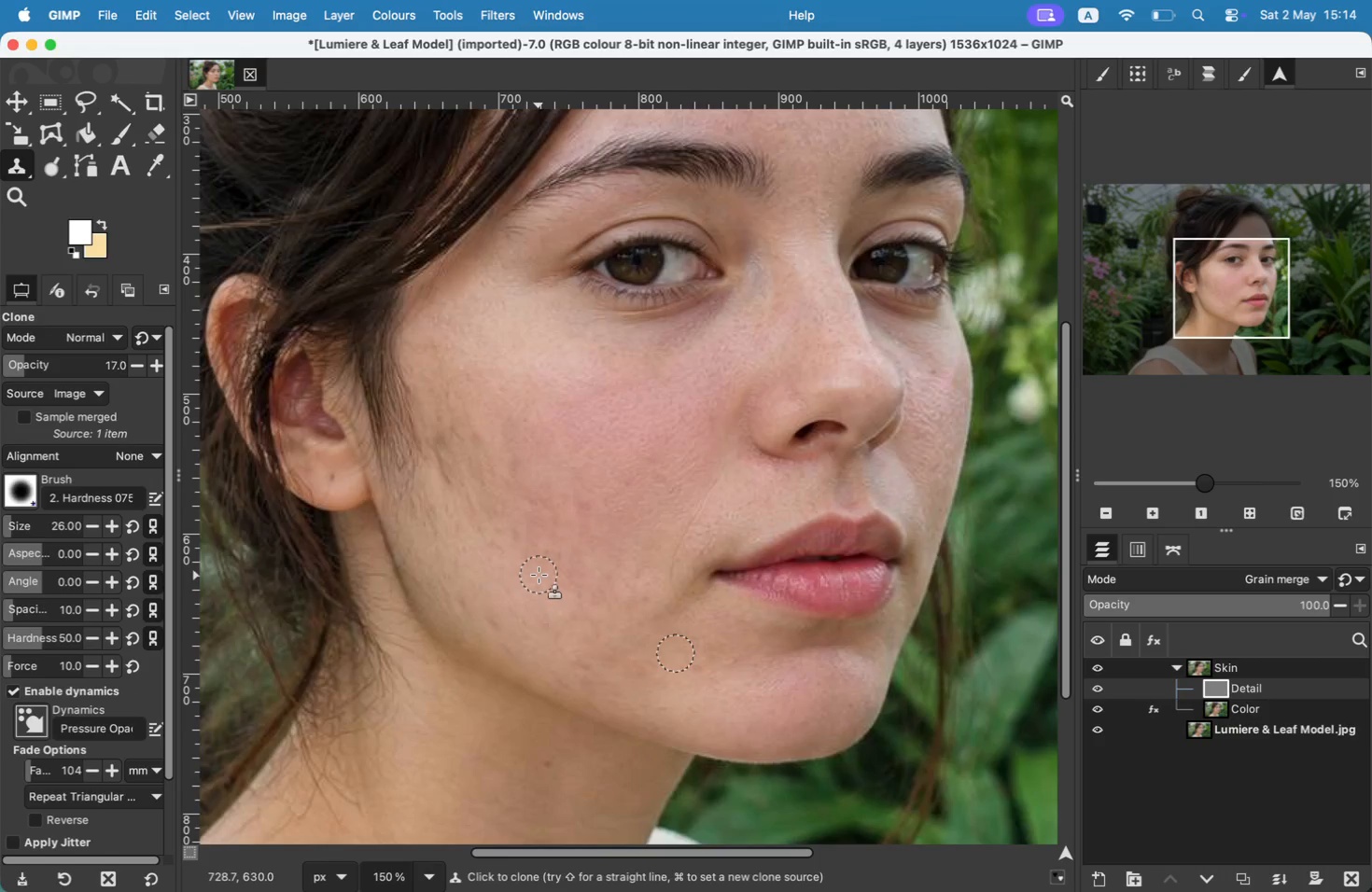 
key(M)
 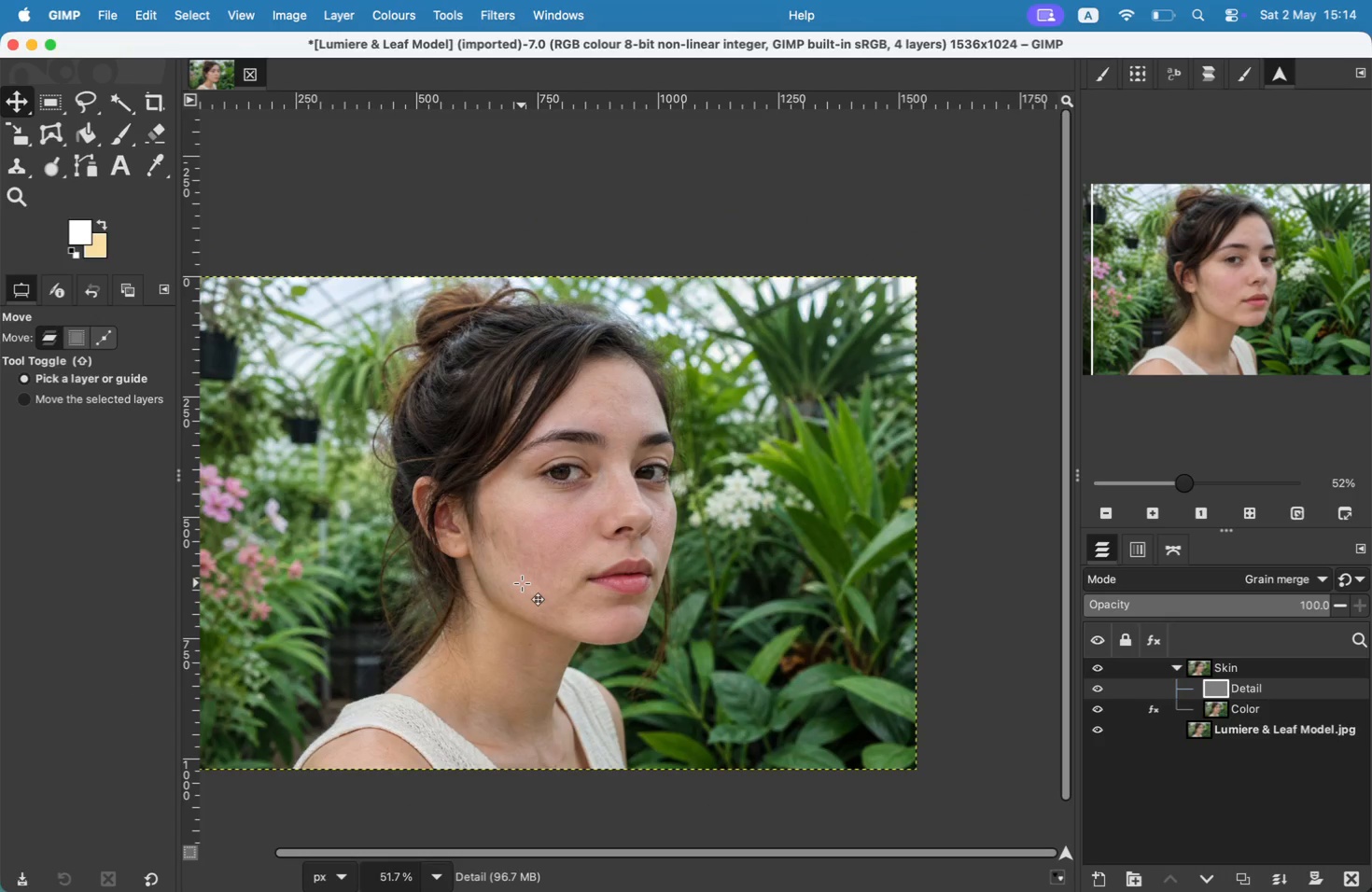 
hold_key(key=CommandLeft, duration=2.22)
 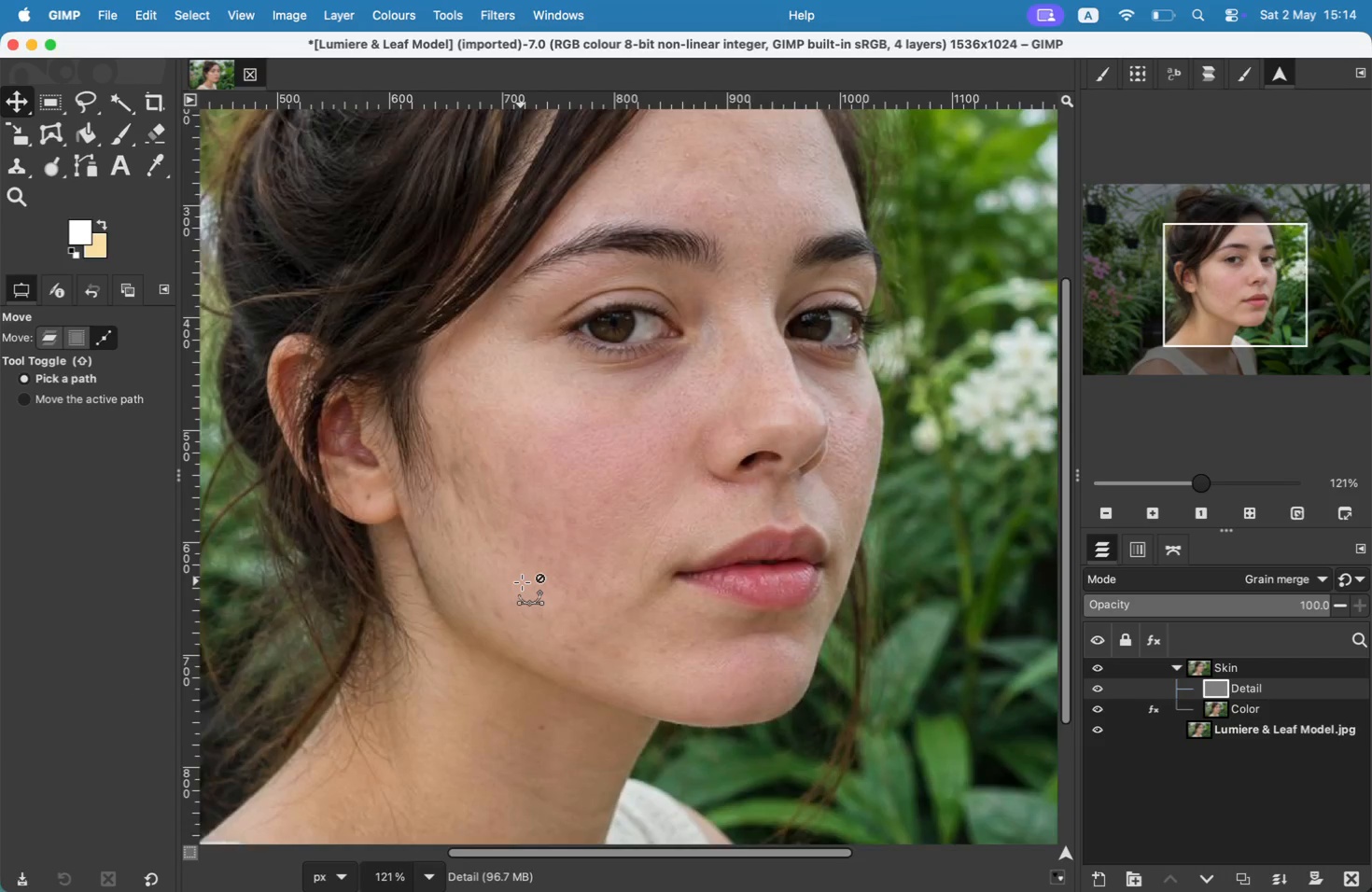 
wait(6.1)
 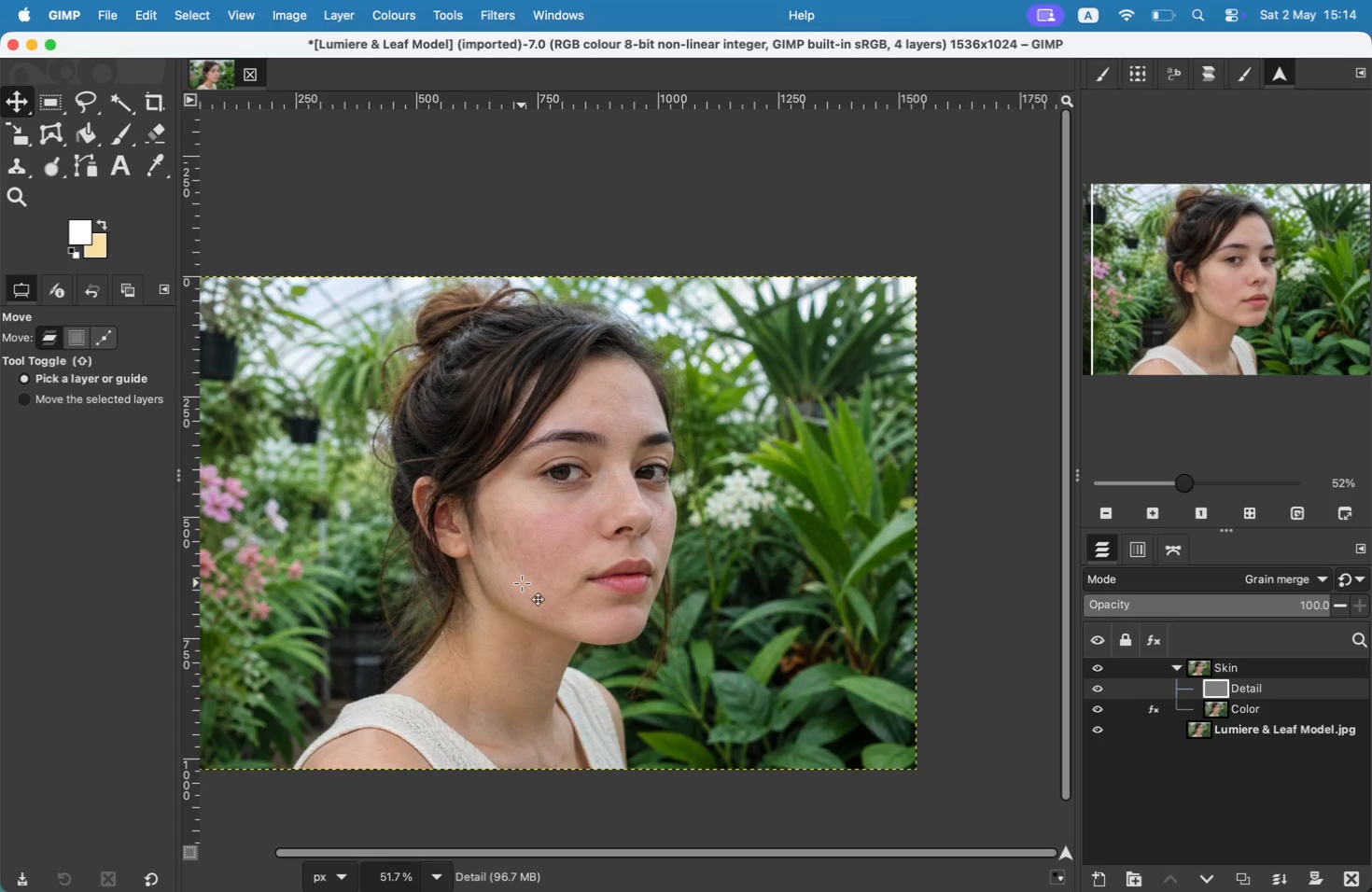 
key(Meta+Tab)